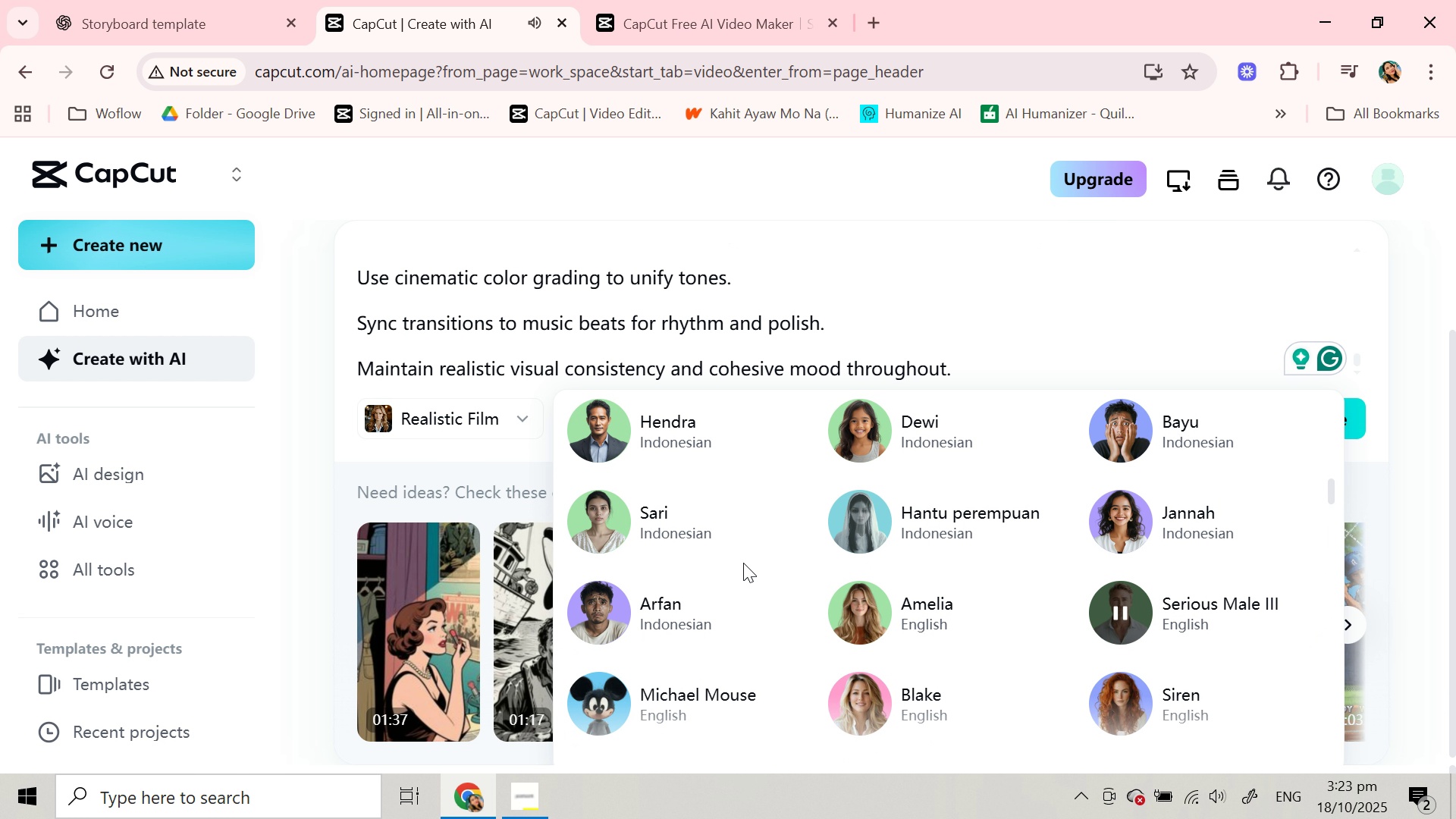 
scroll: coordinate [883, 663], scroll_direction: up, amount: 3.0
 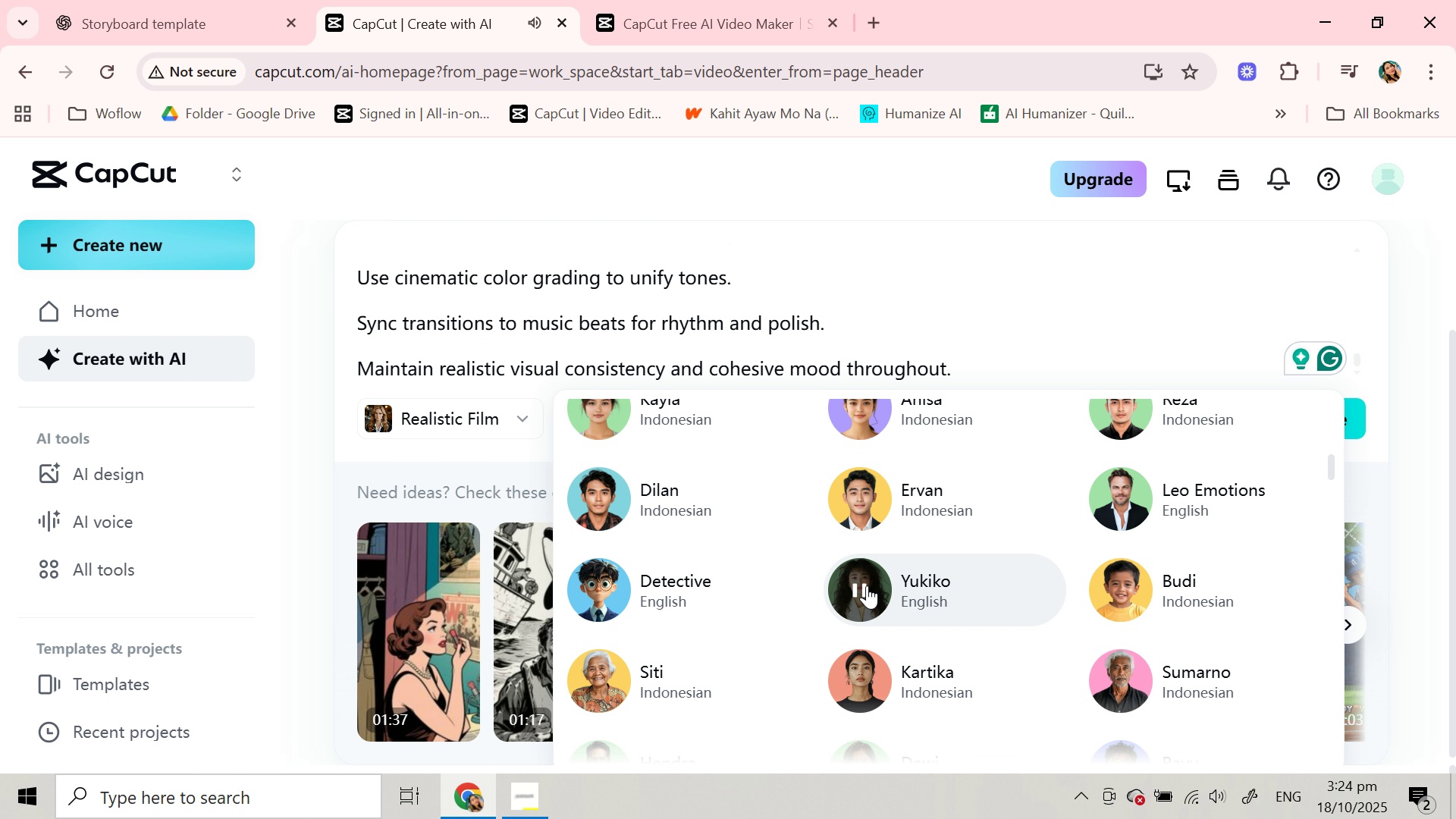 
left_click([867, 585])
 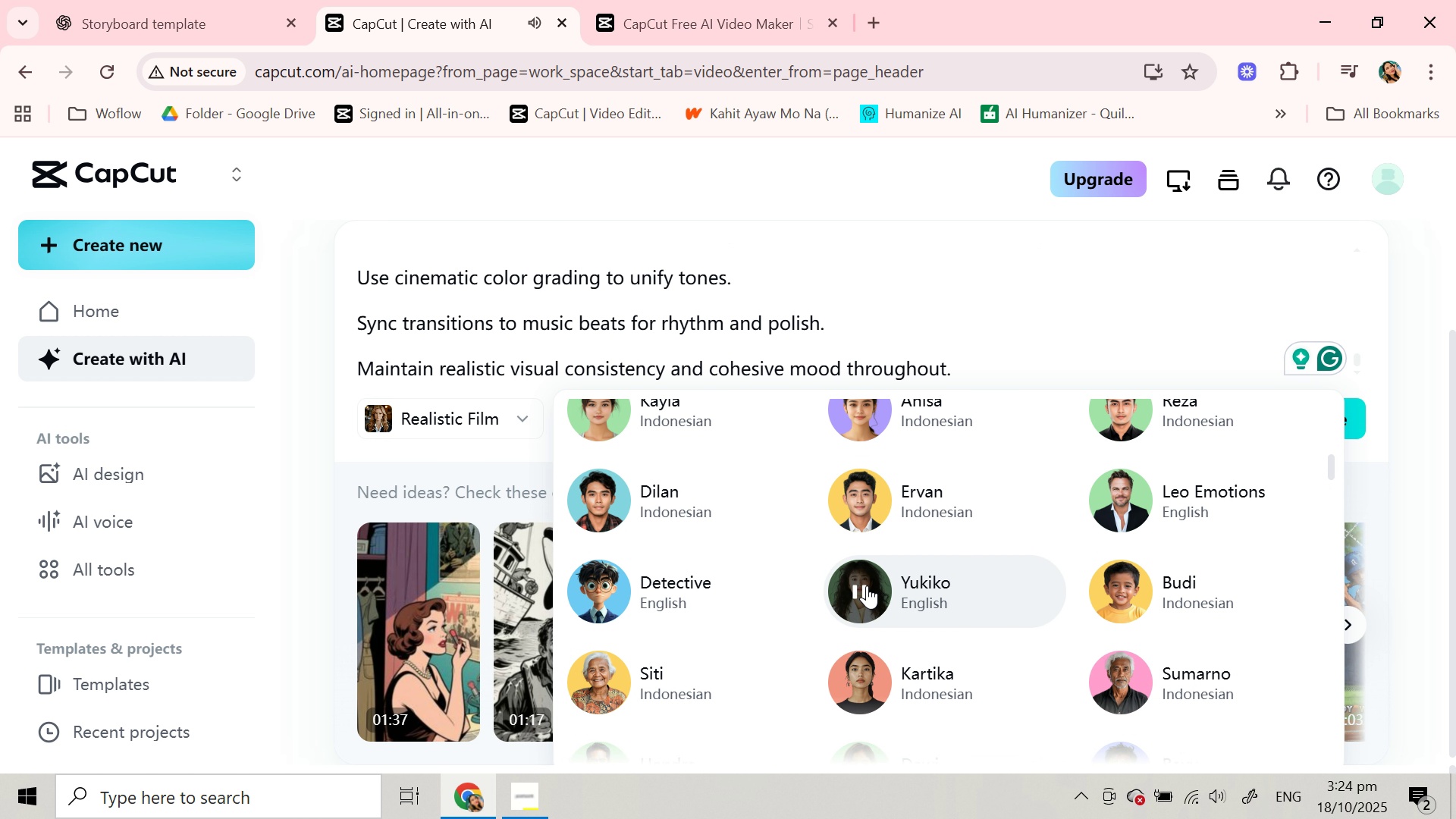 
scroll: coordinate [855, 661], scroll_direction: up, amount: 5.0
 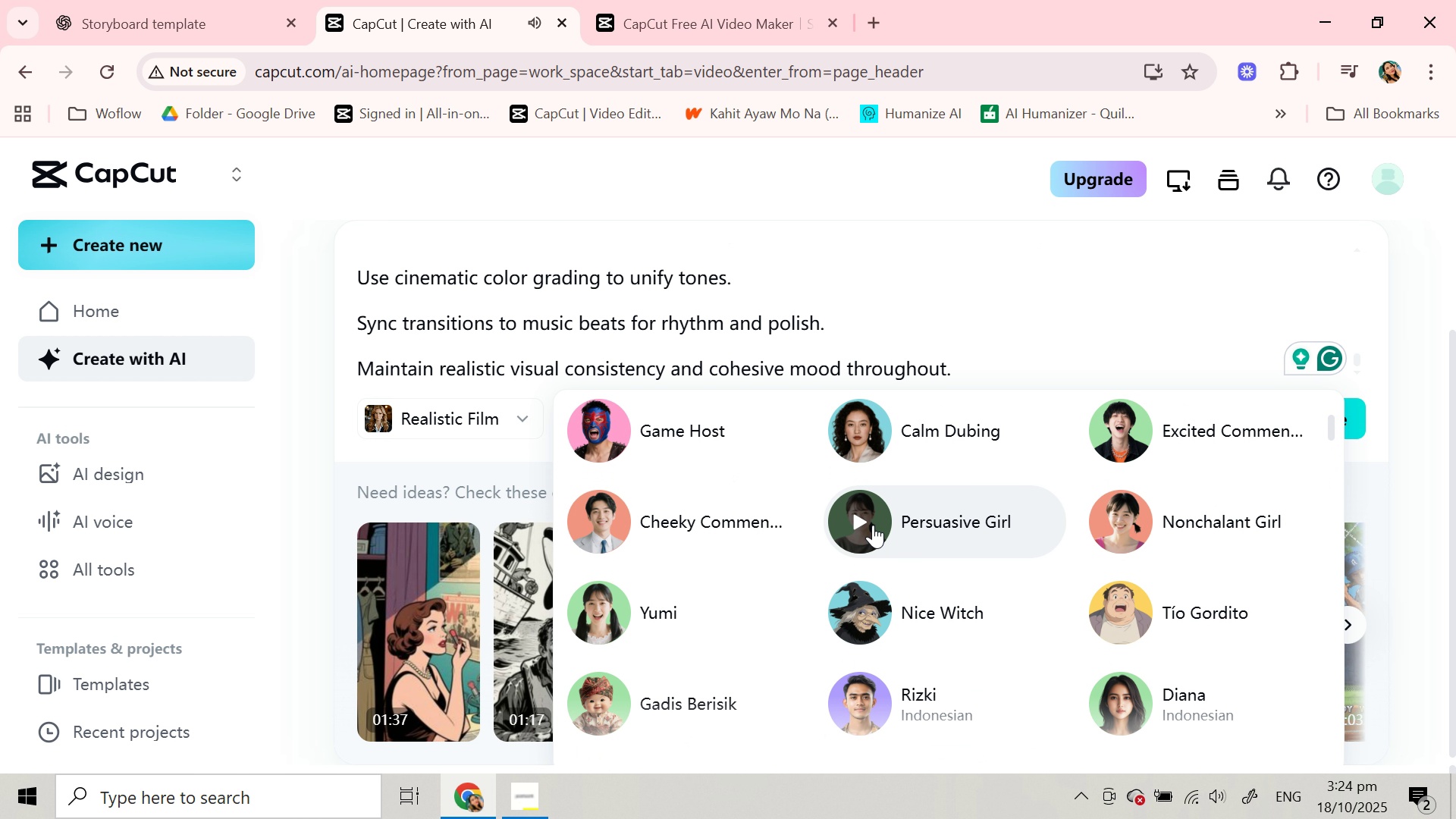 
left_click([873, 525])
 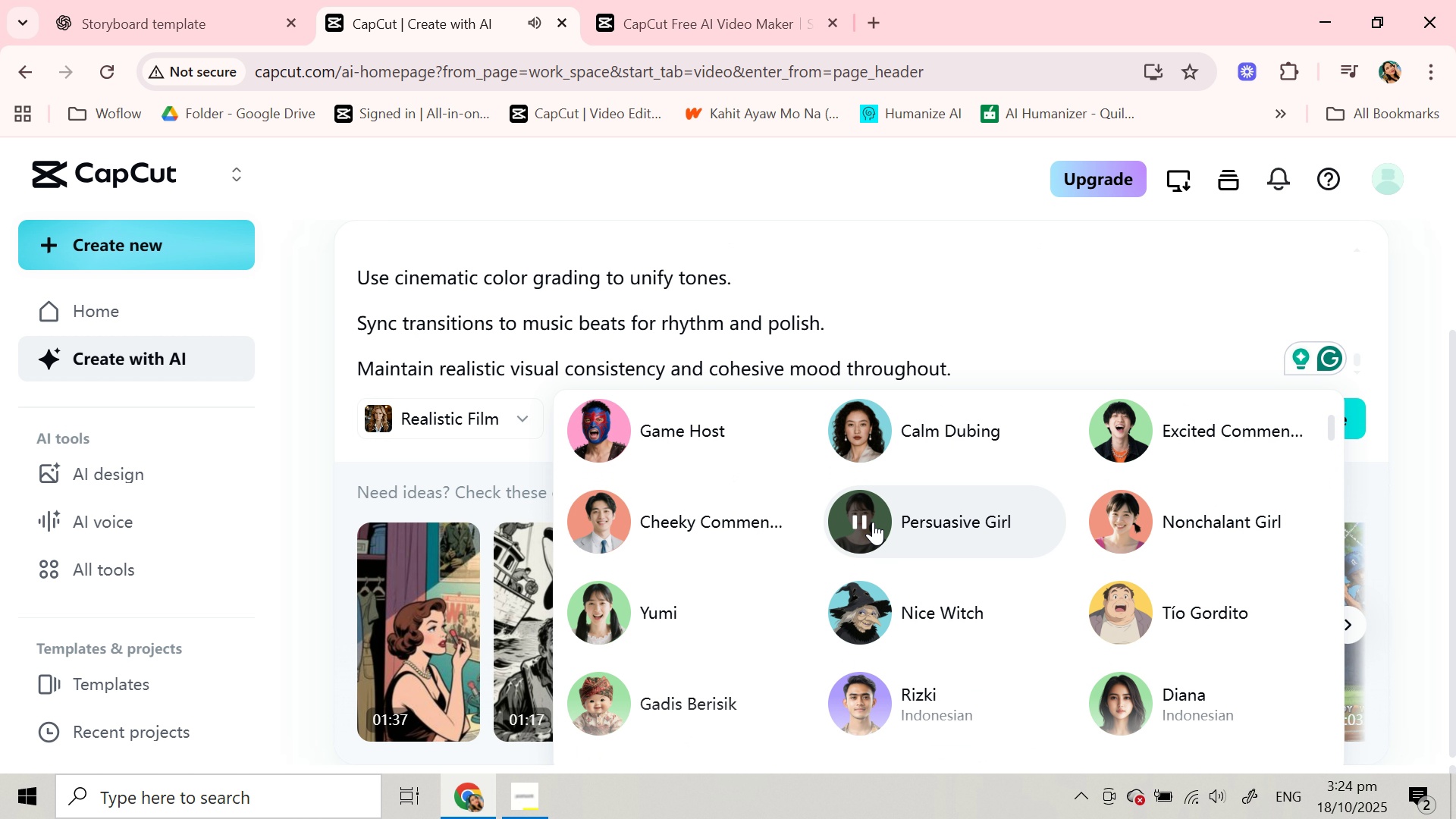 
scroll: coordinate [873, 483], scroll_direction: up, amount: 1.0
 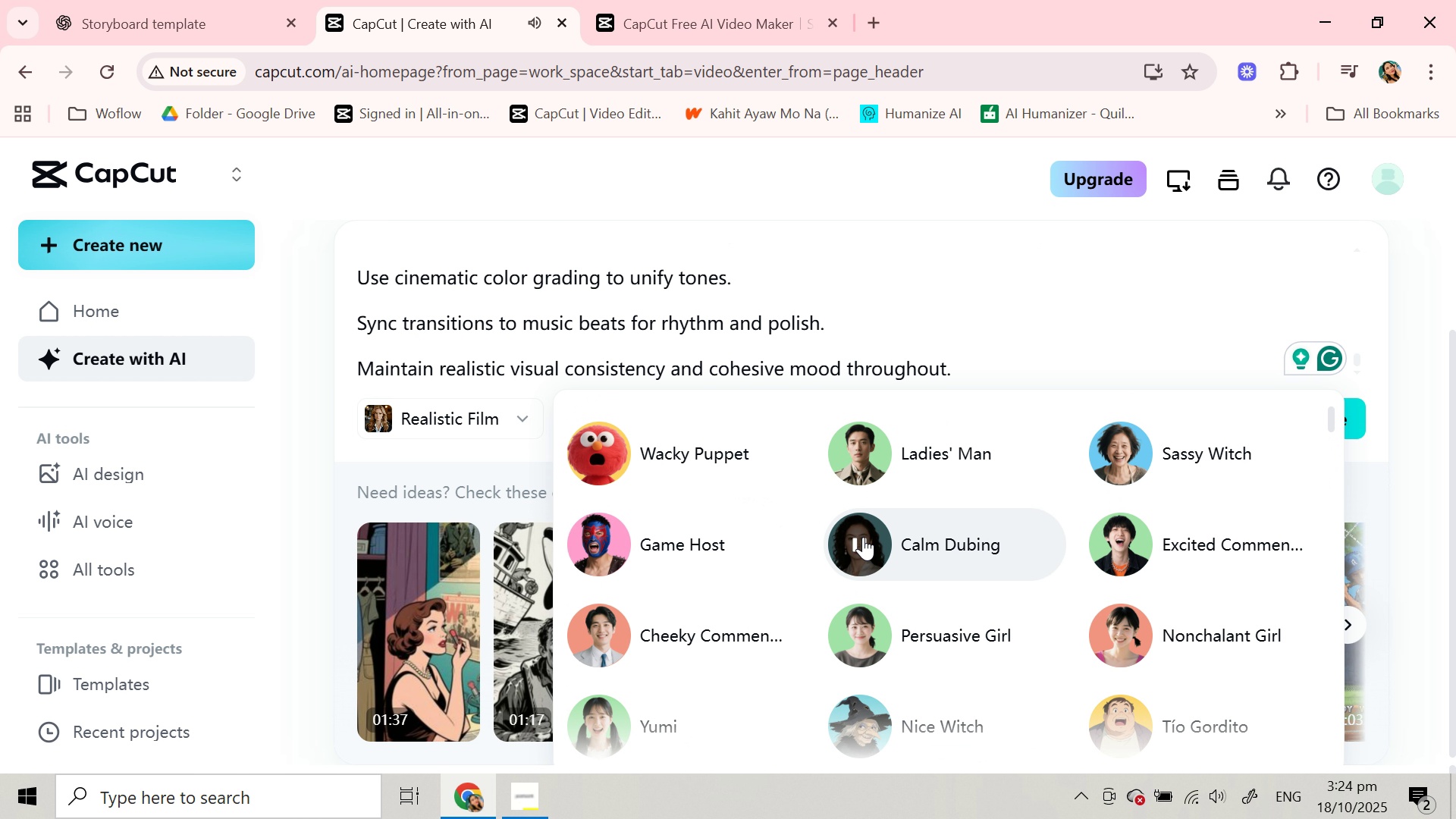 
left_click([863, 537])
 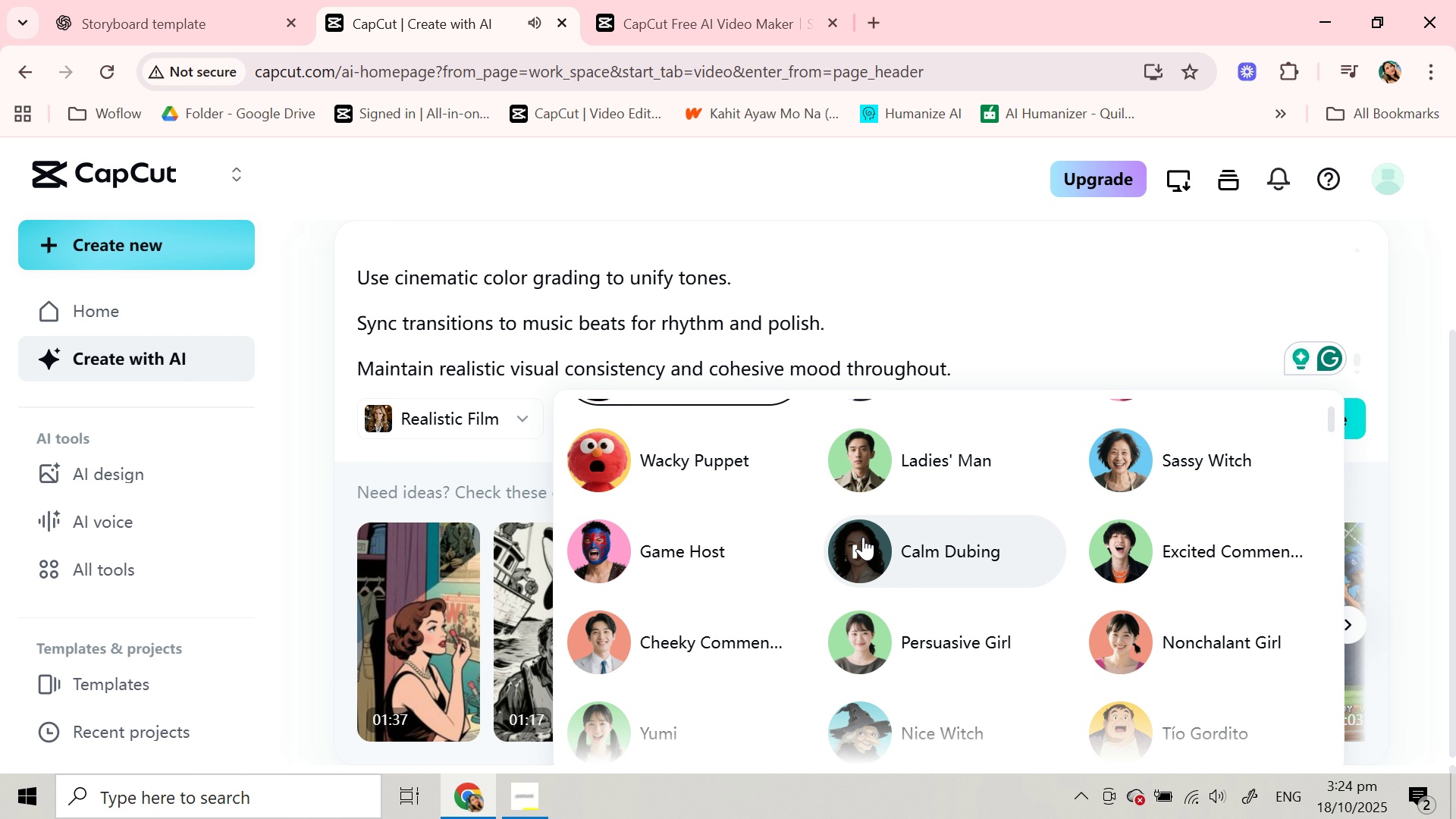 
scroll: coordinate [863, 537], scroll_direction: up, amount: 2.0
 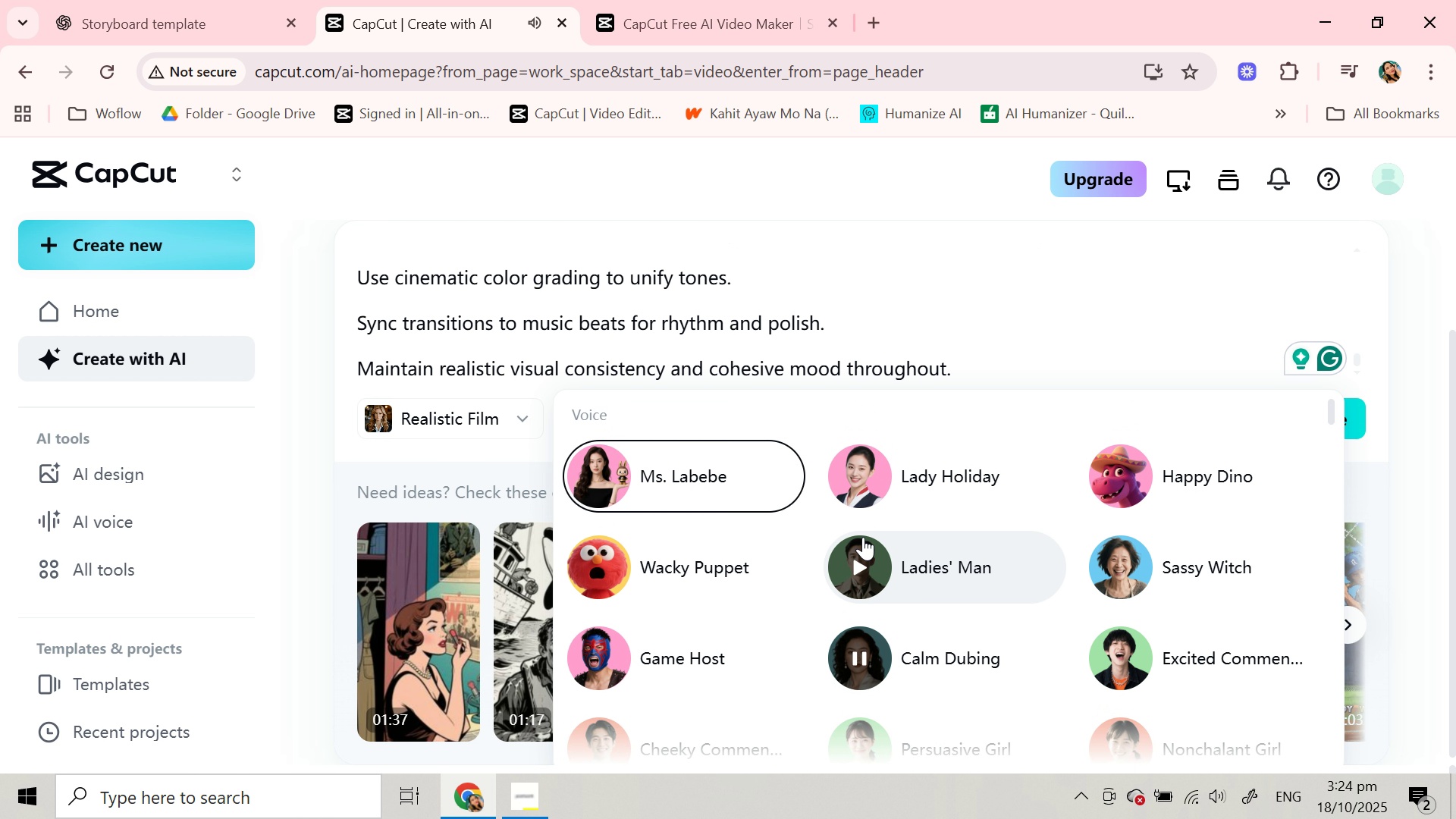 
scroll: coordinate [863, 537], scroll_direction: down, amount: 3.0
 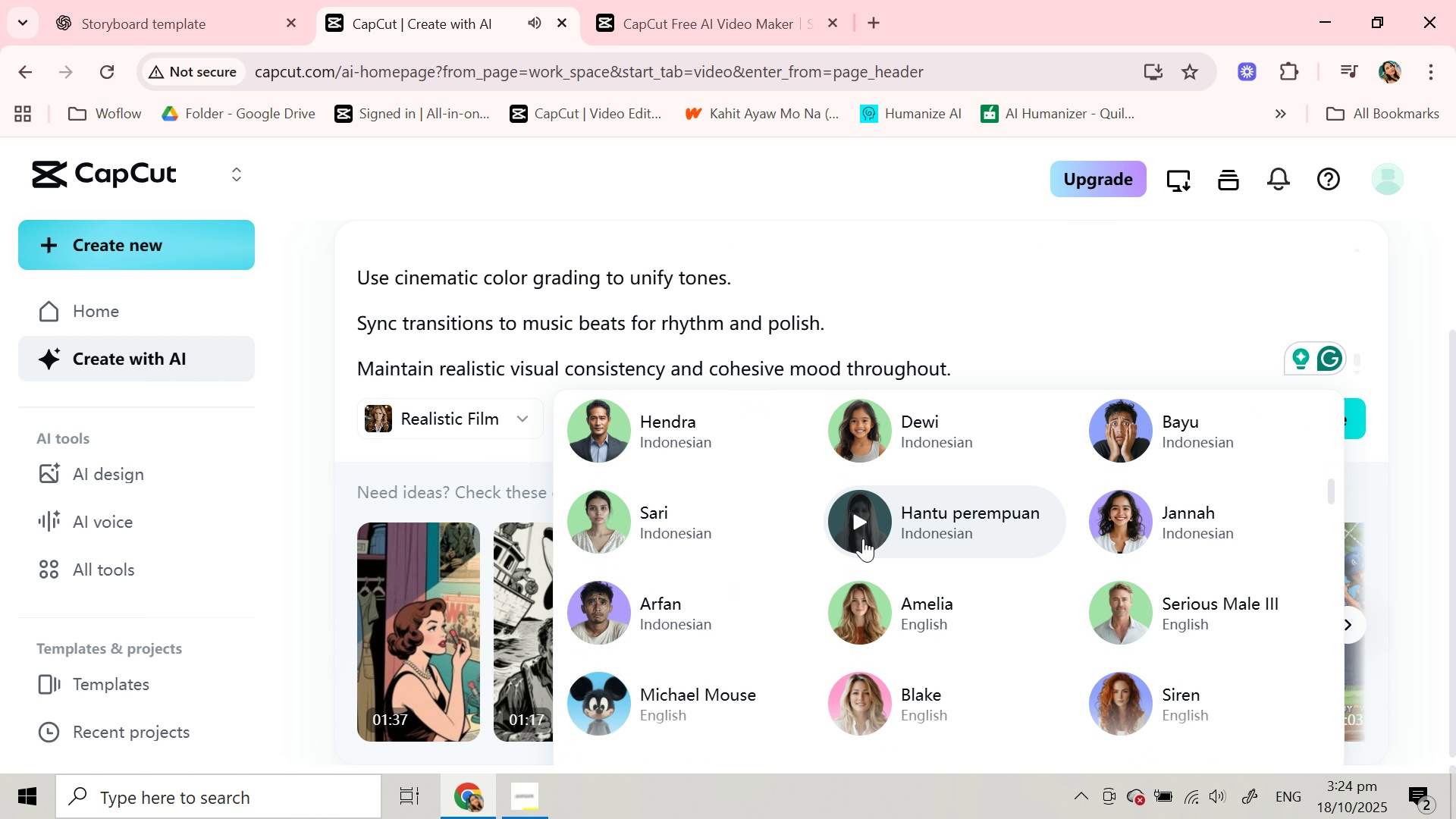 
left_click([858, 626])
 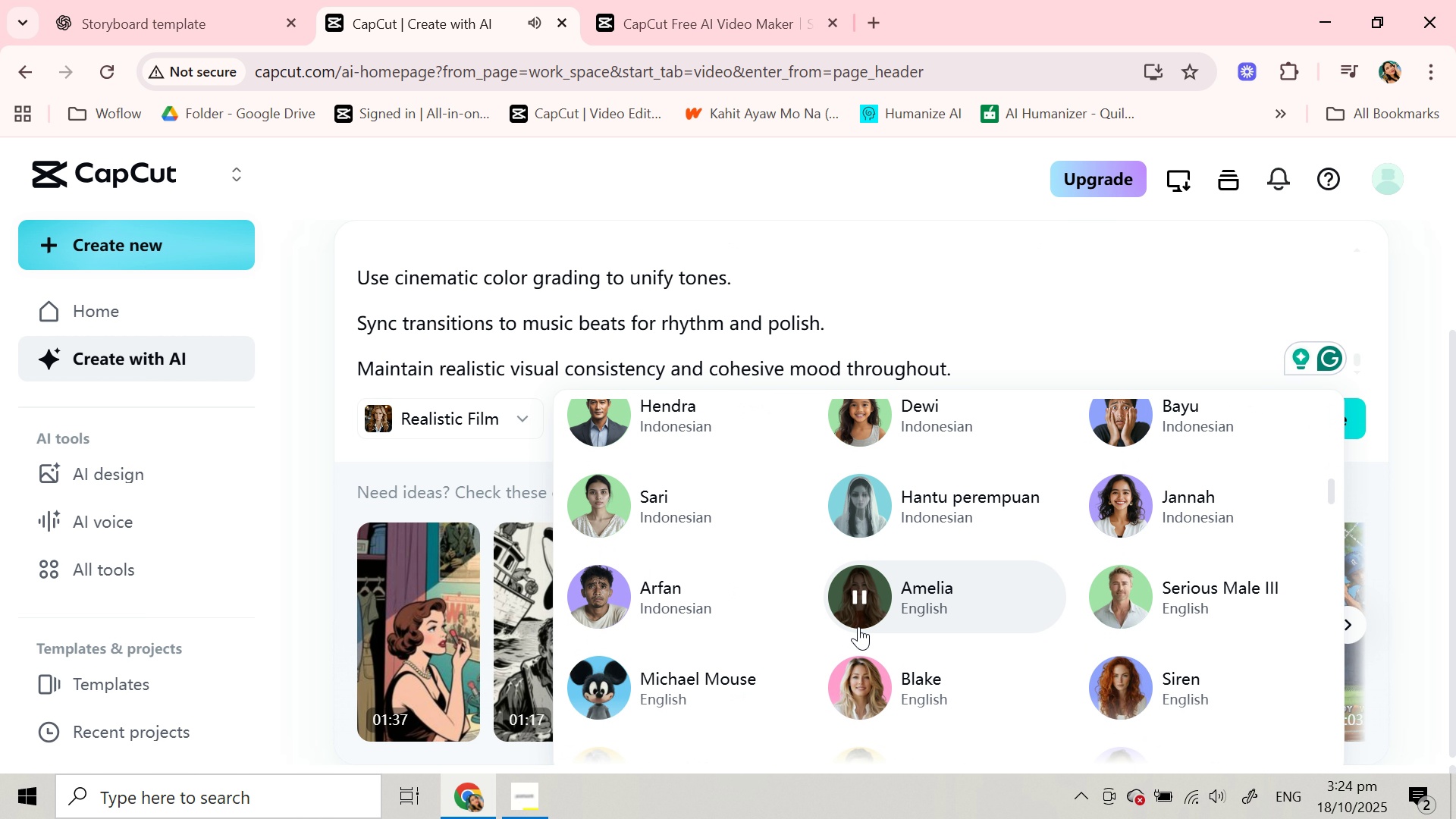 
scroll: coordinate [858, 626], scroll_direction: down, amount: 1.0
 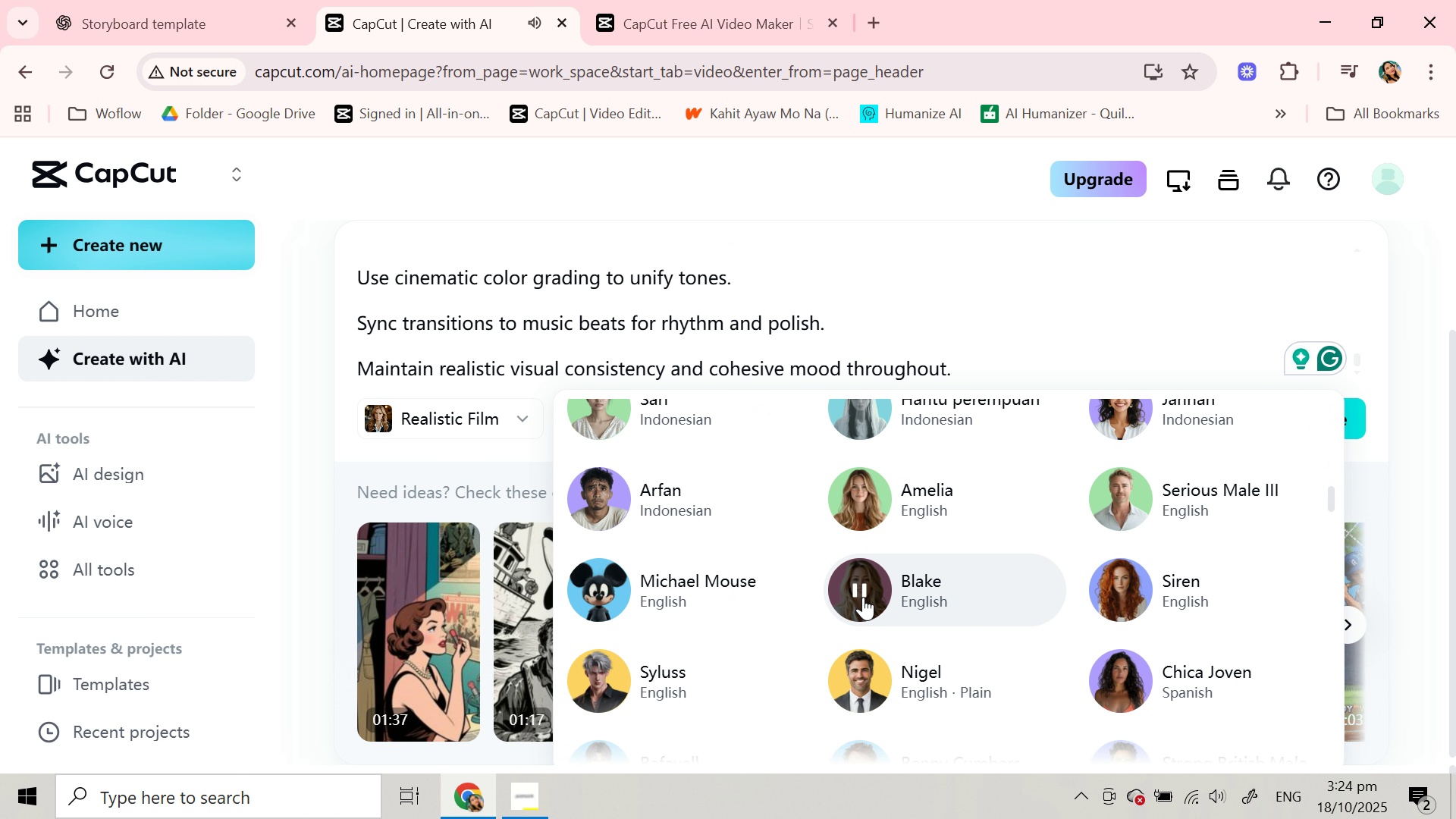 
left_click([863, 597])
 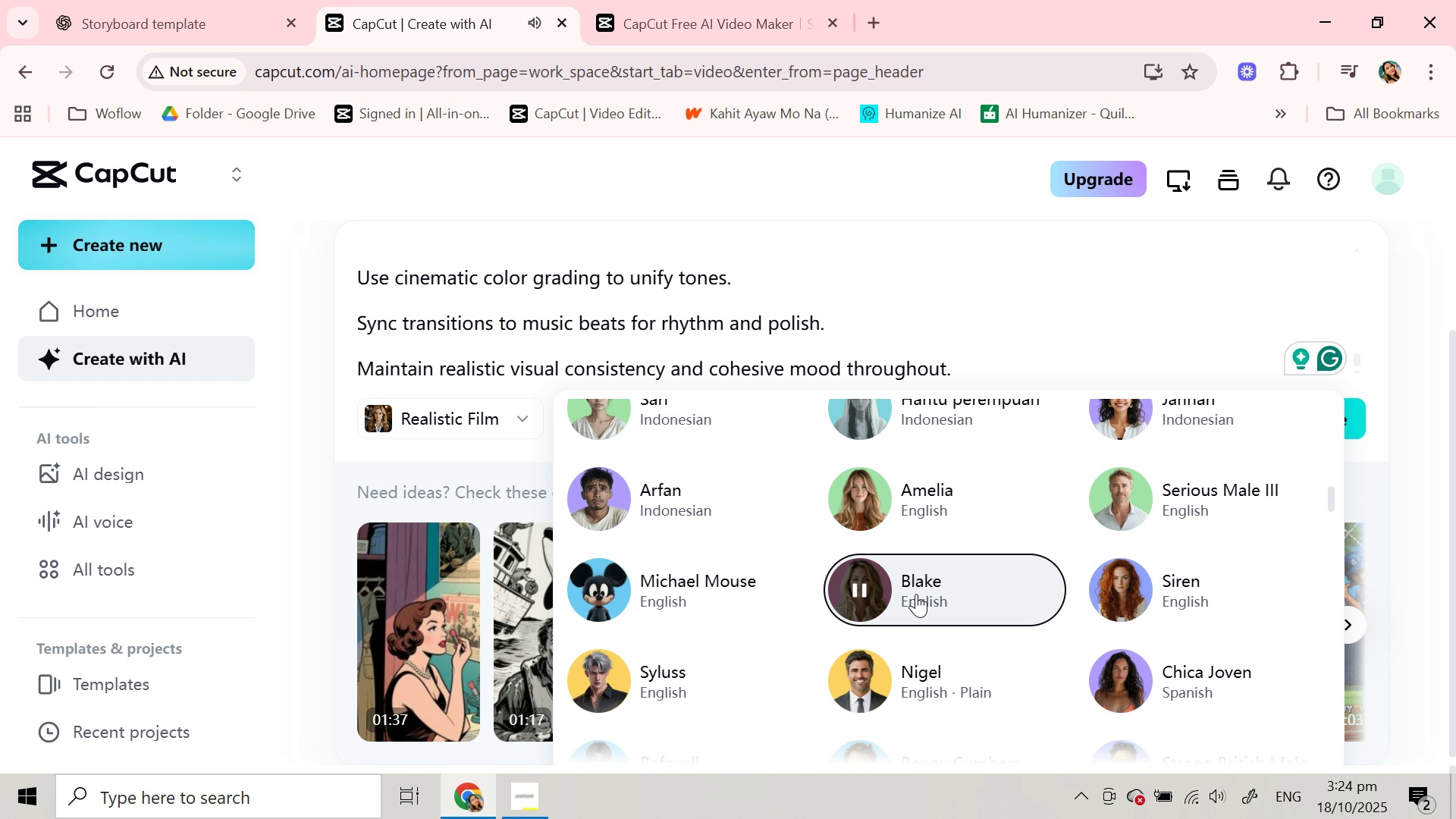 
left_click([916, 594])
 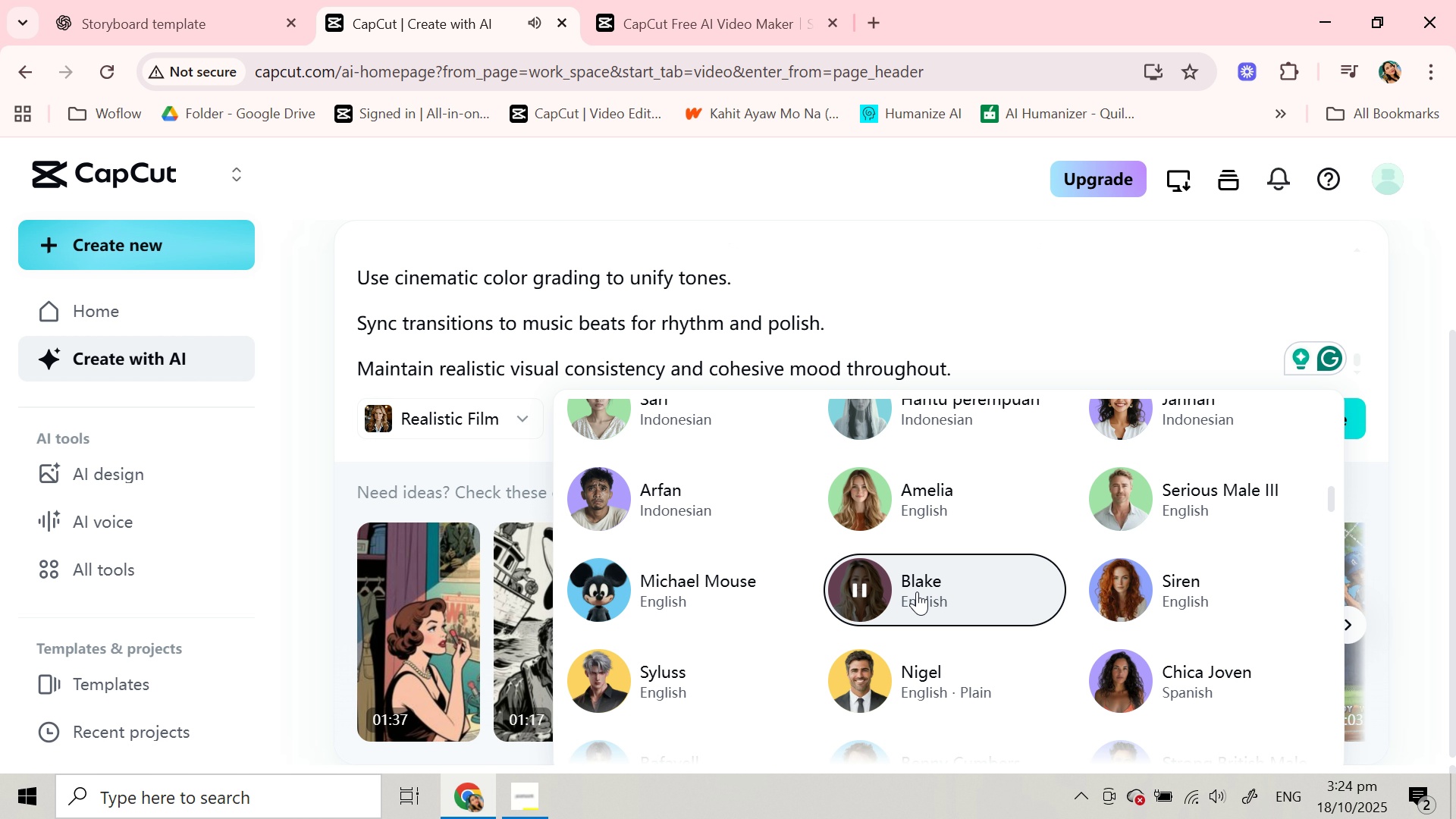 
scroll: coordinate [917, 592], scroll_direction: down, amount: 2.0
 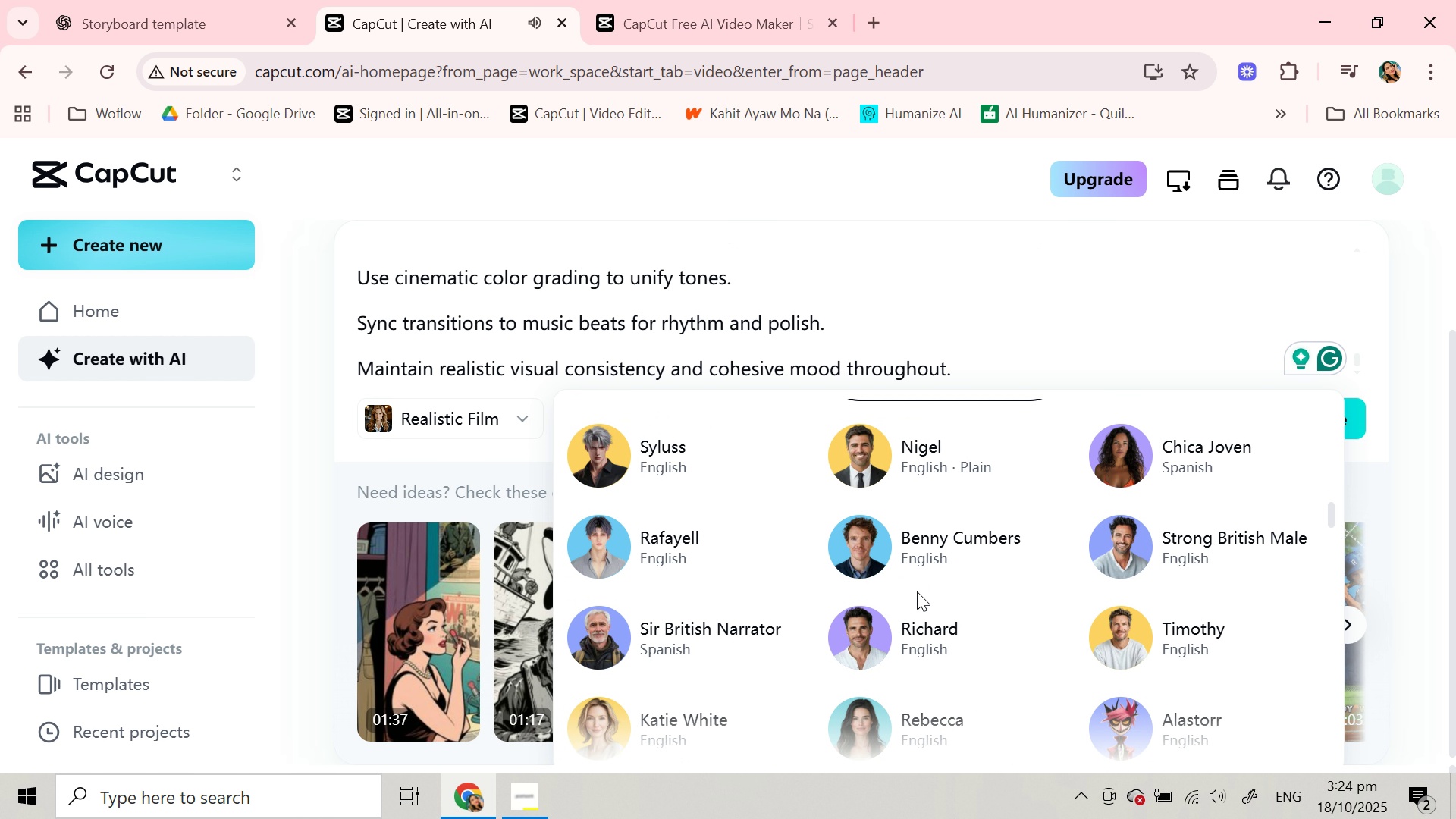 
scroll: coordinate [917, 592], scroll_direction: up, amount: 2.0
 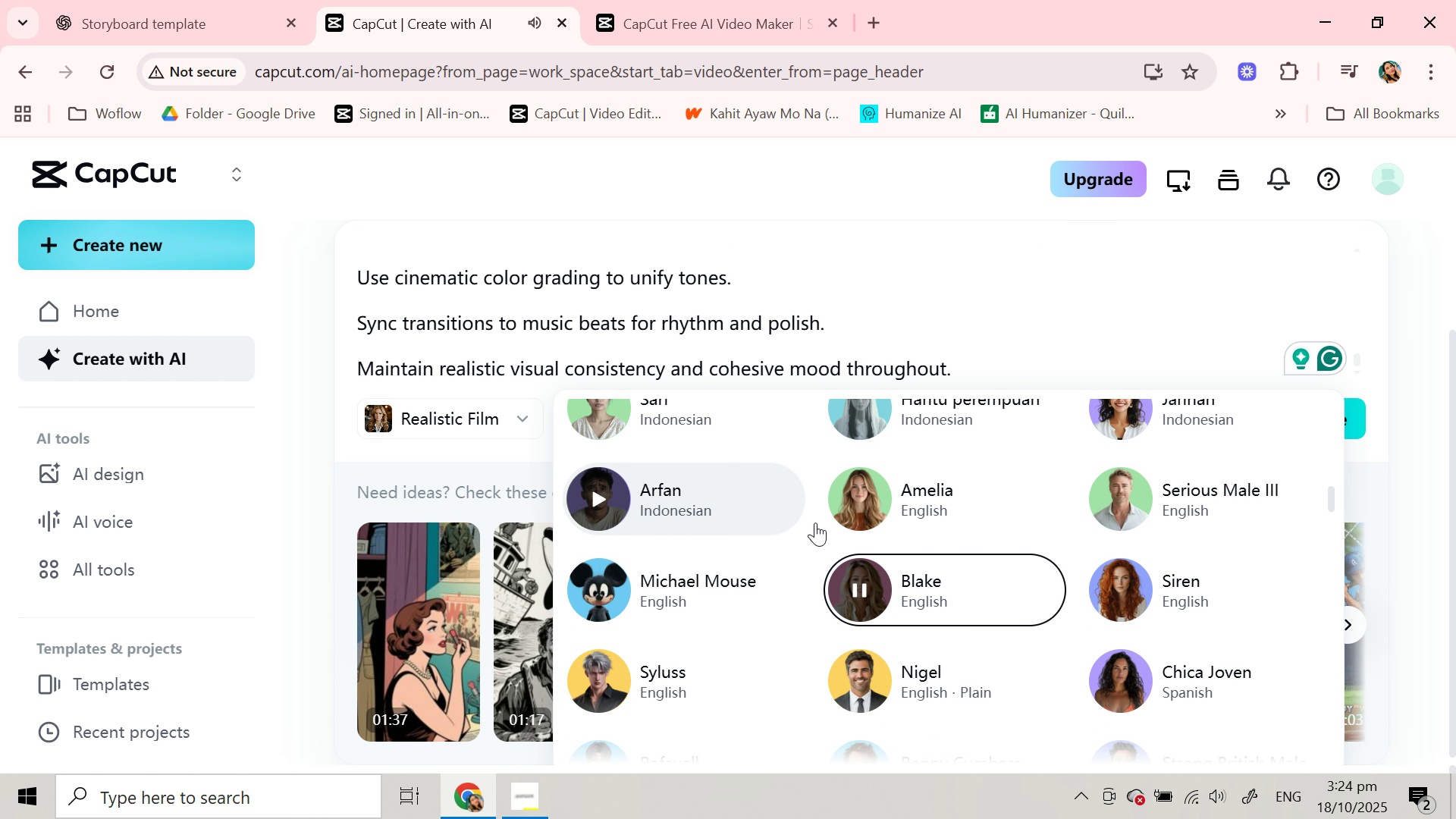 
left_click([939, 585])
 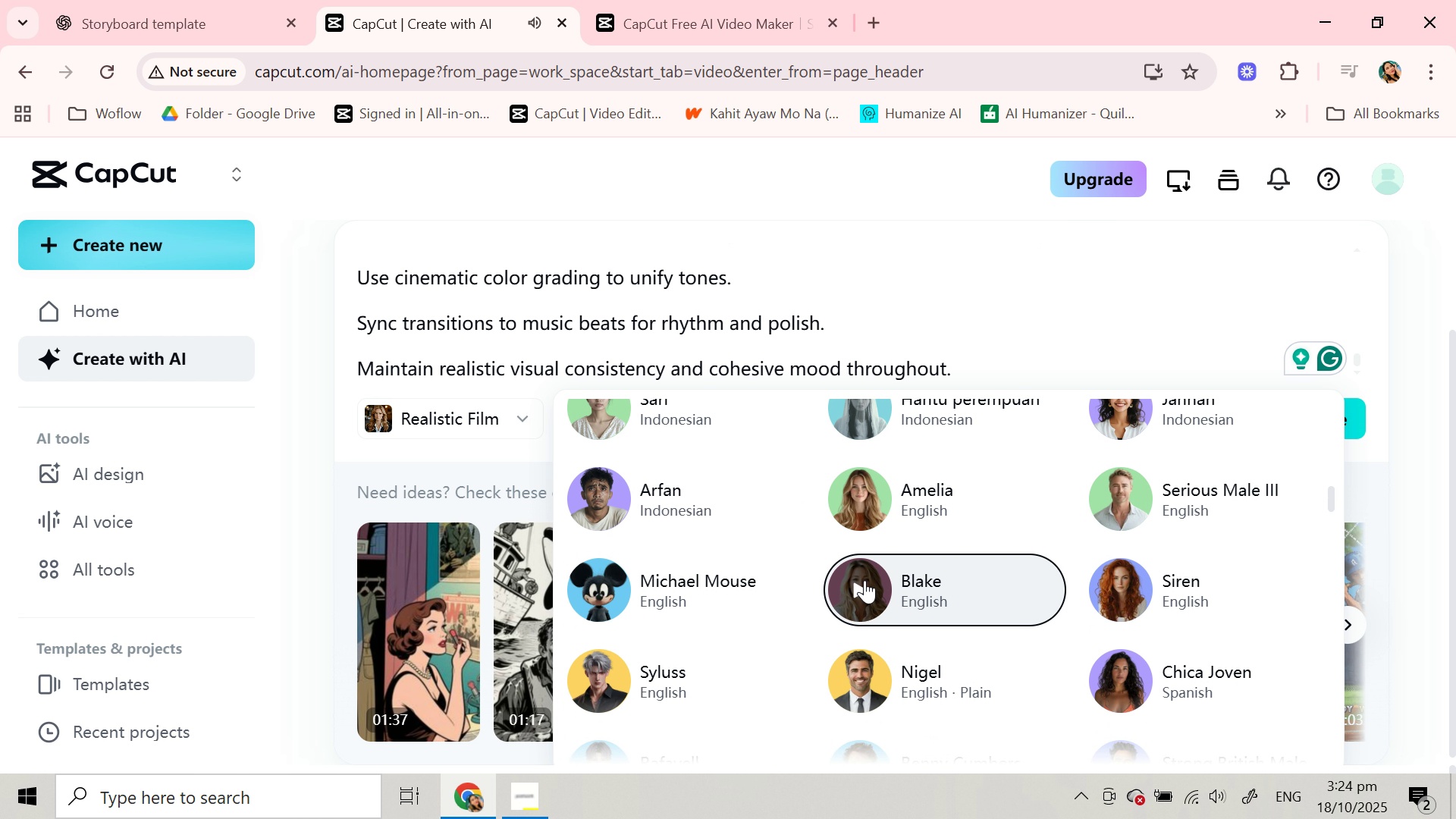 
left_click([864, 580])
 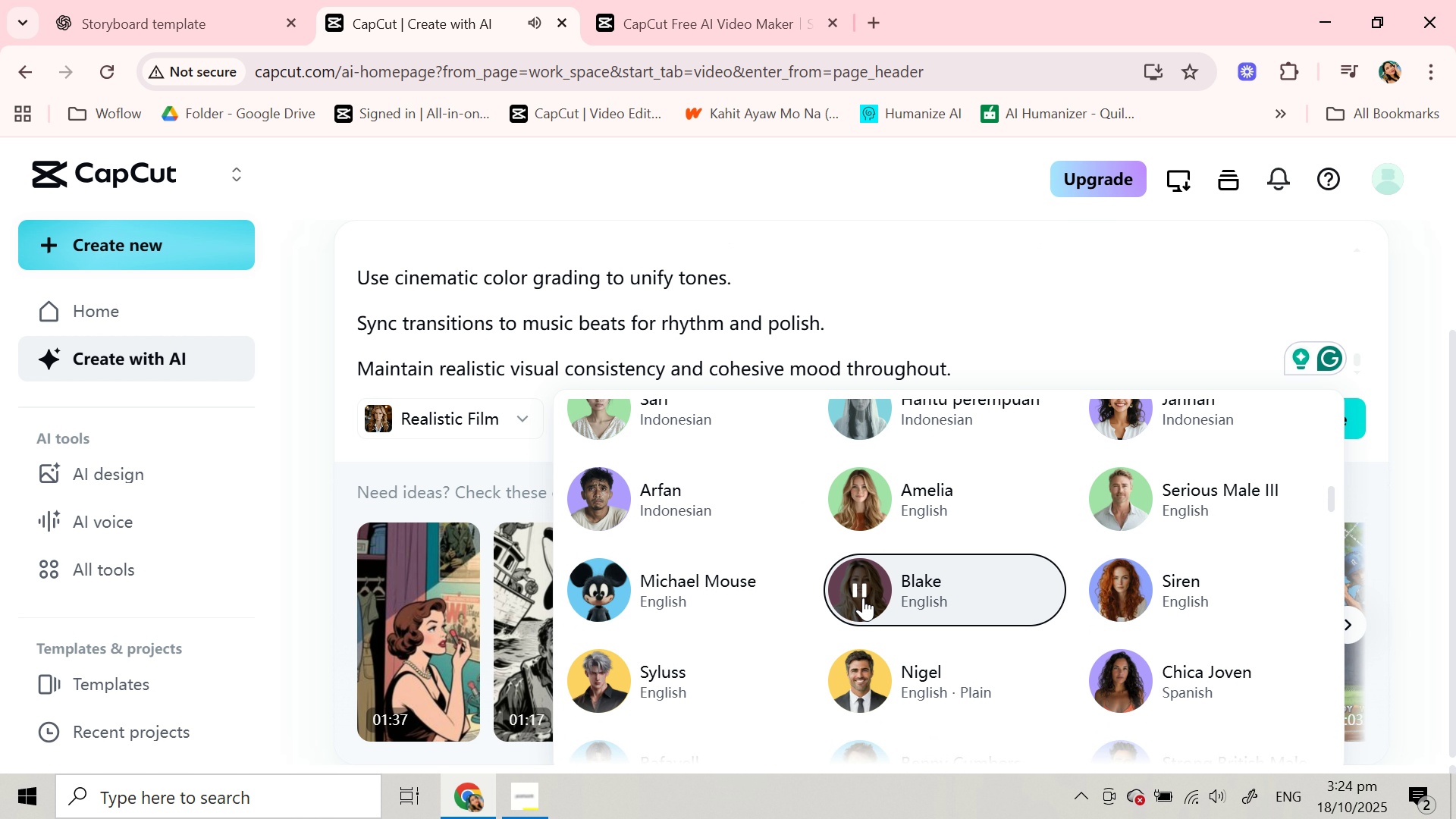 
left_click([862, 593])
 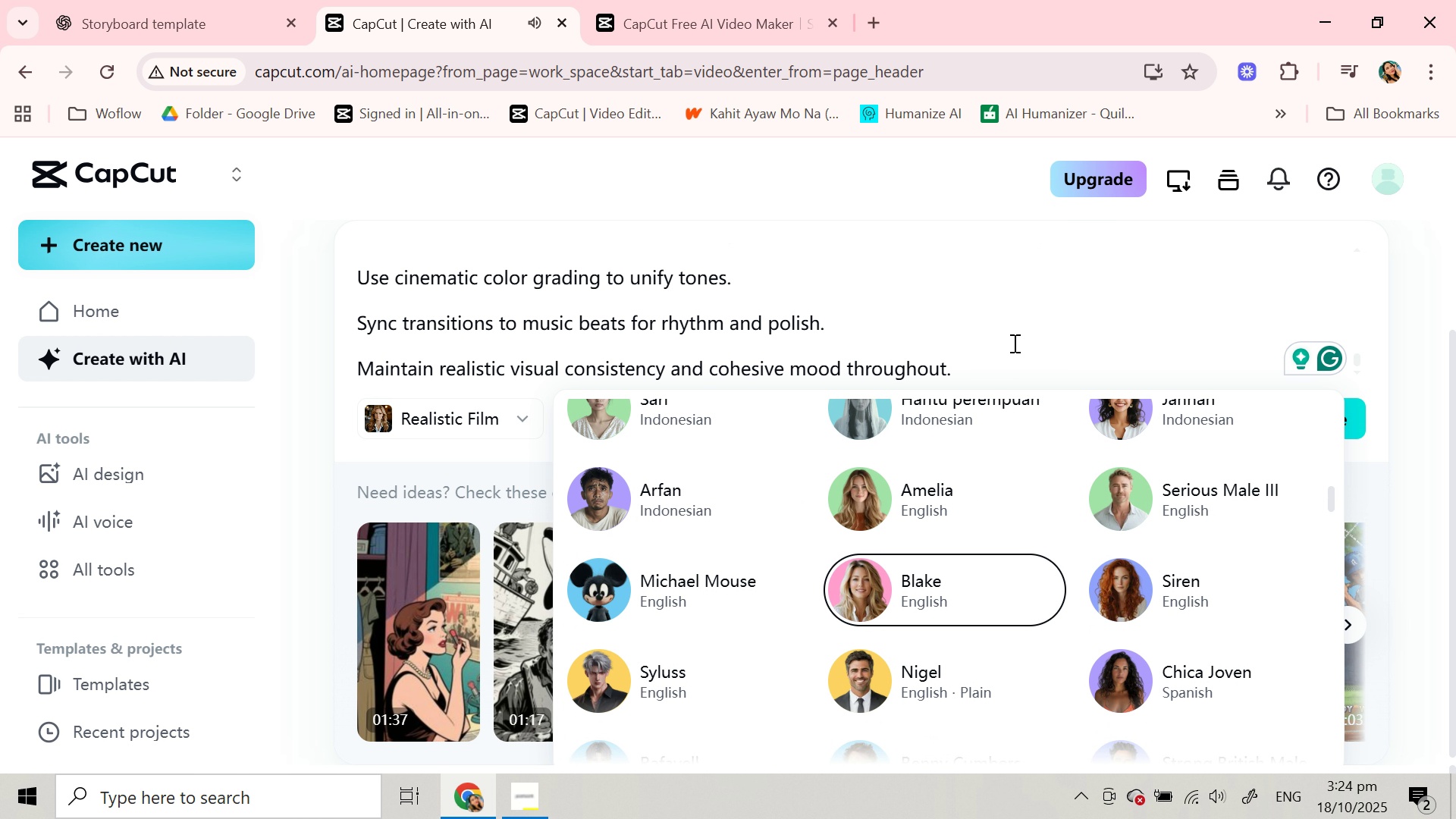 
left_click([1013, 343])
 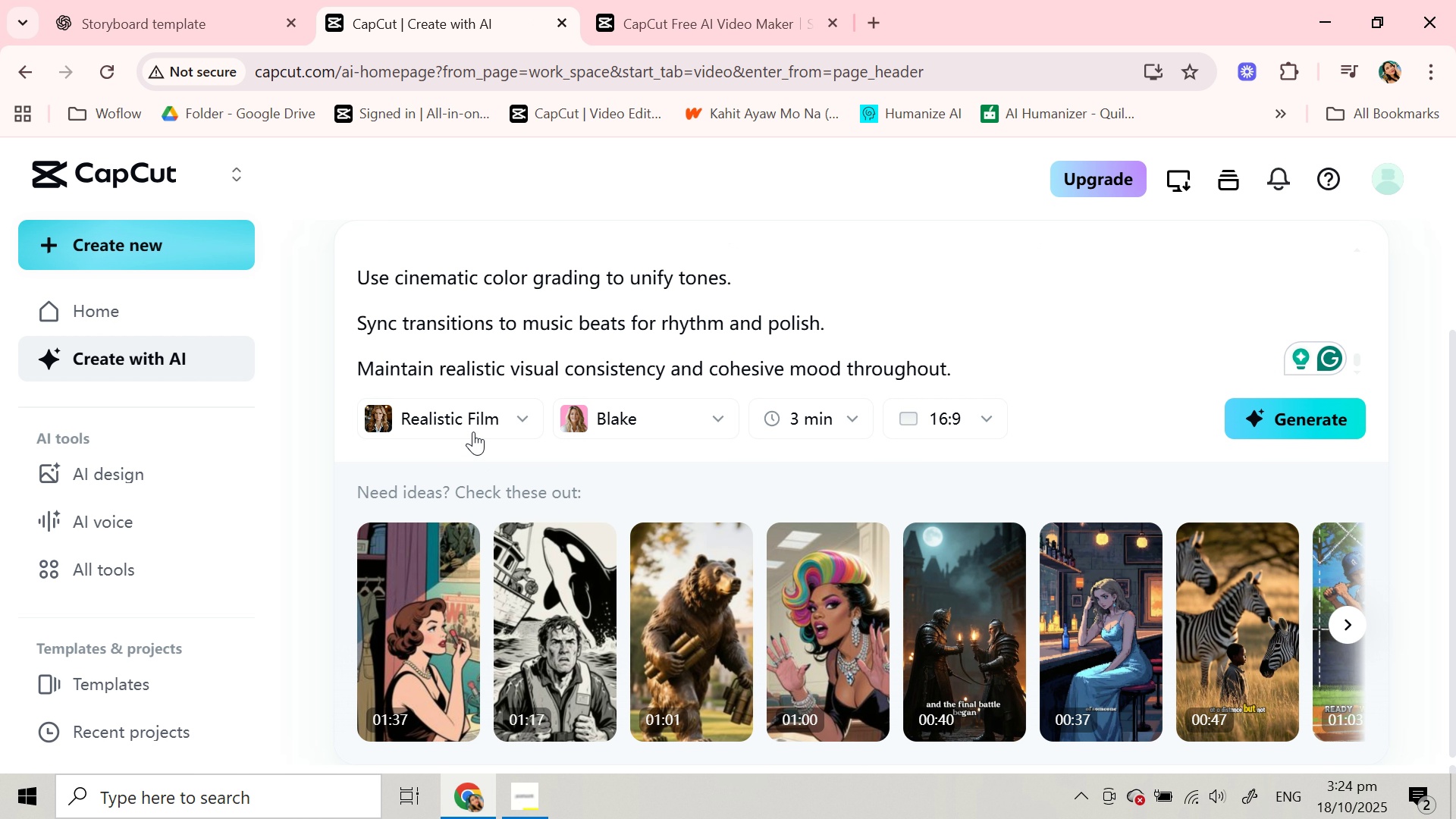 
left_click([473, 431])
 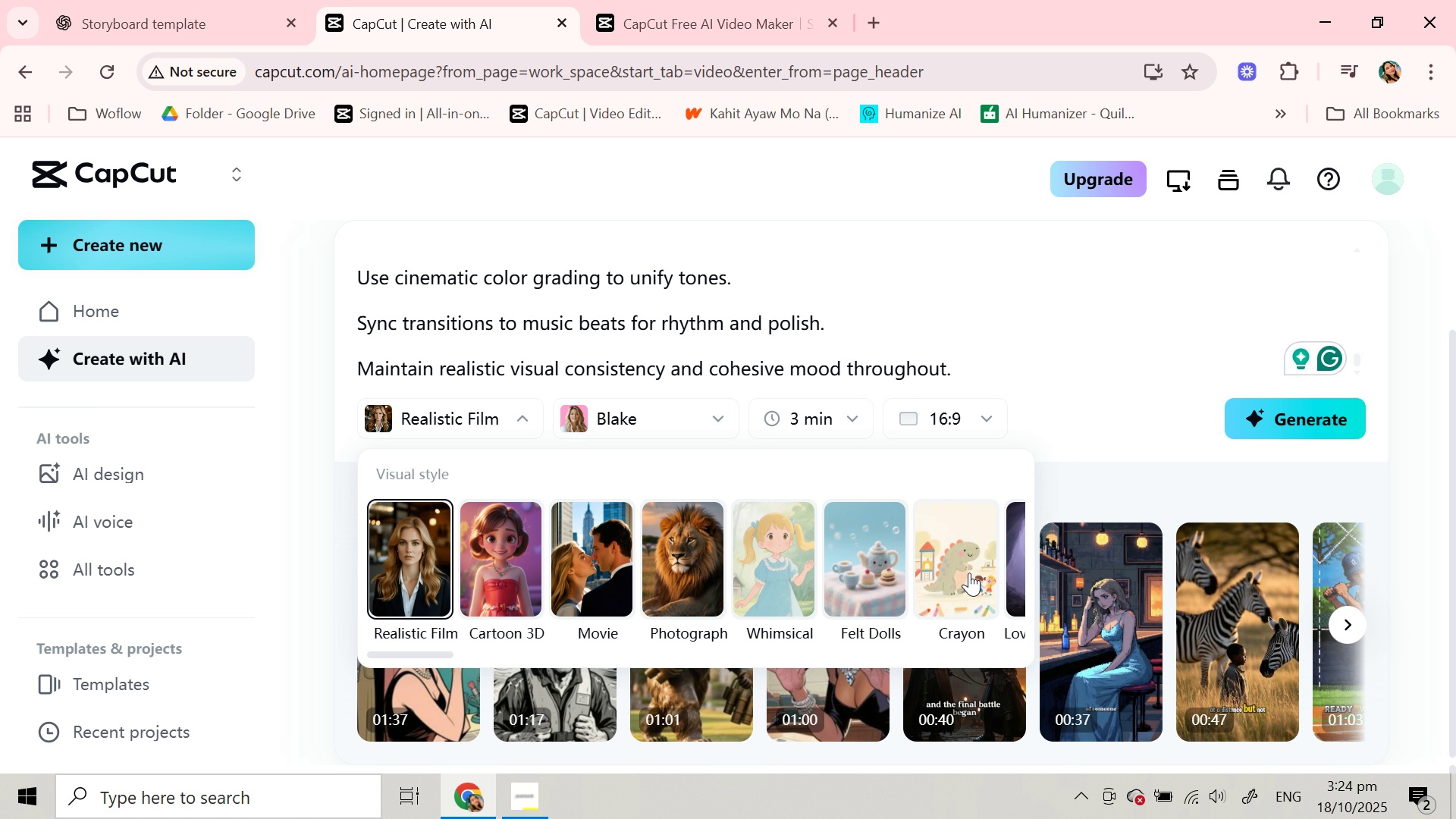 
wait(5.64)
 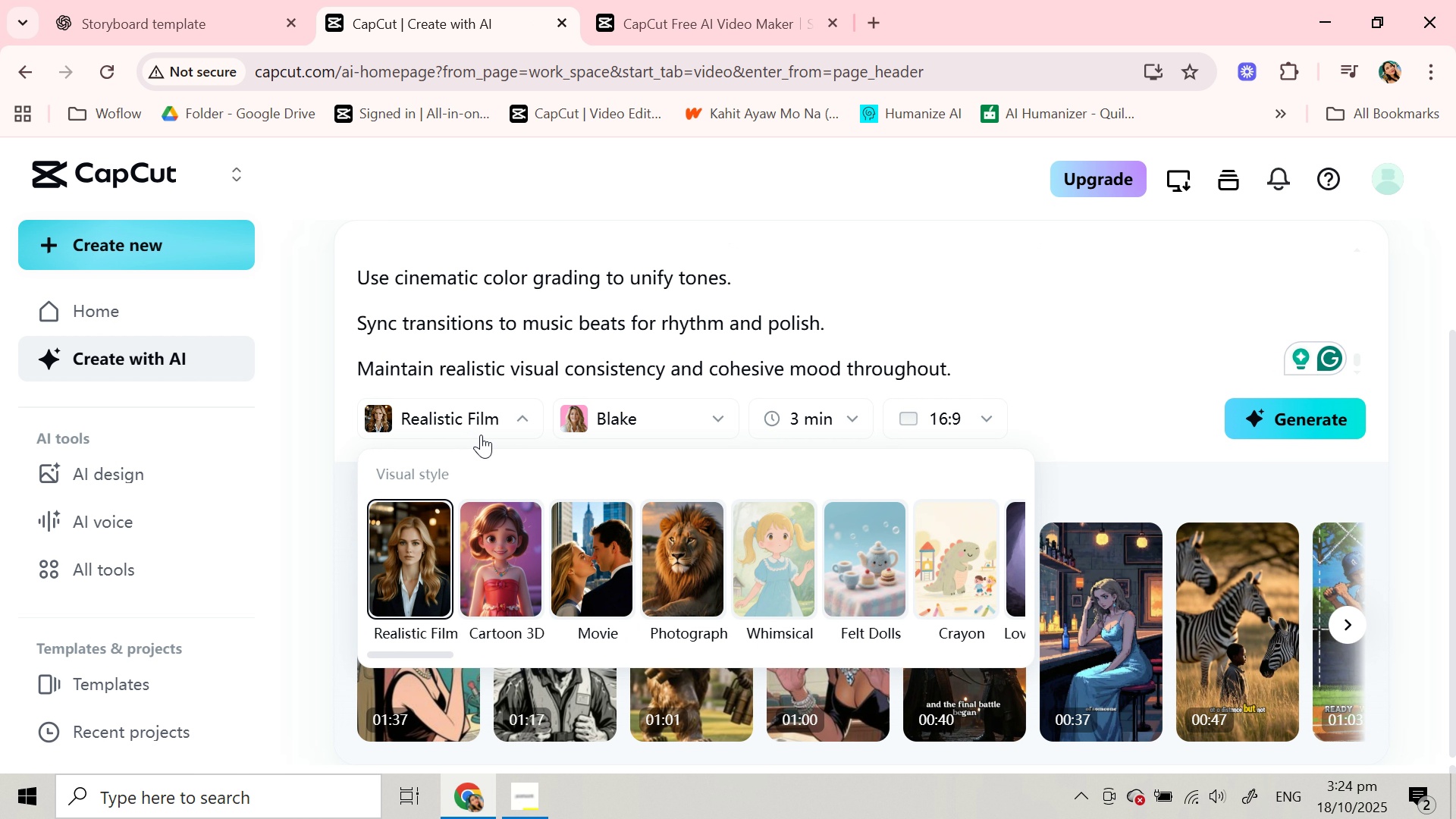 
hold_key(key=ArrowRight, duration=0.92)
 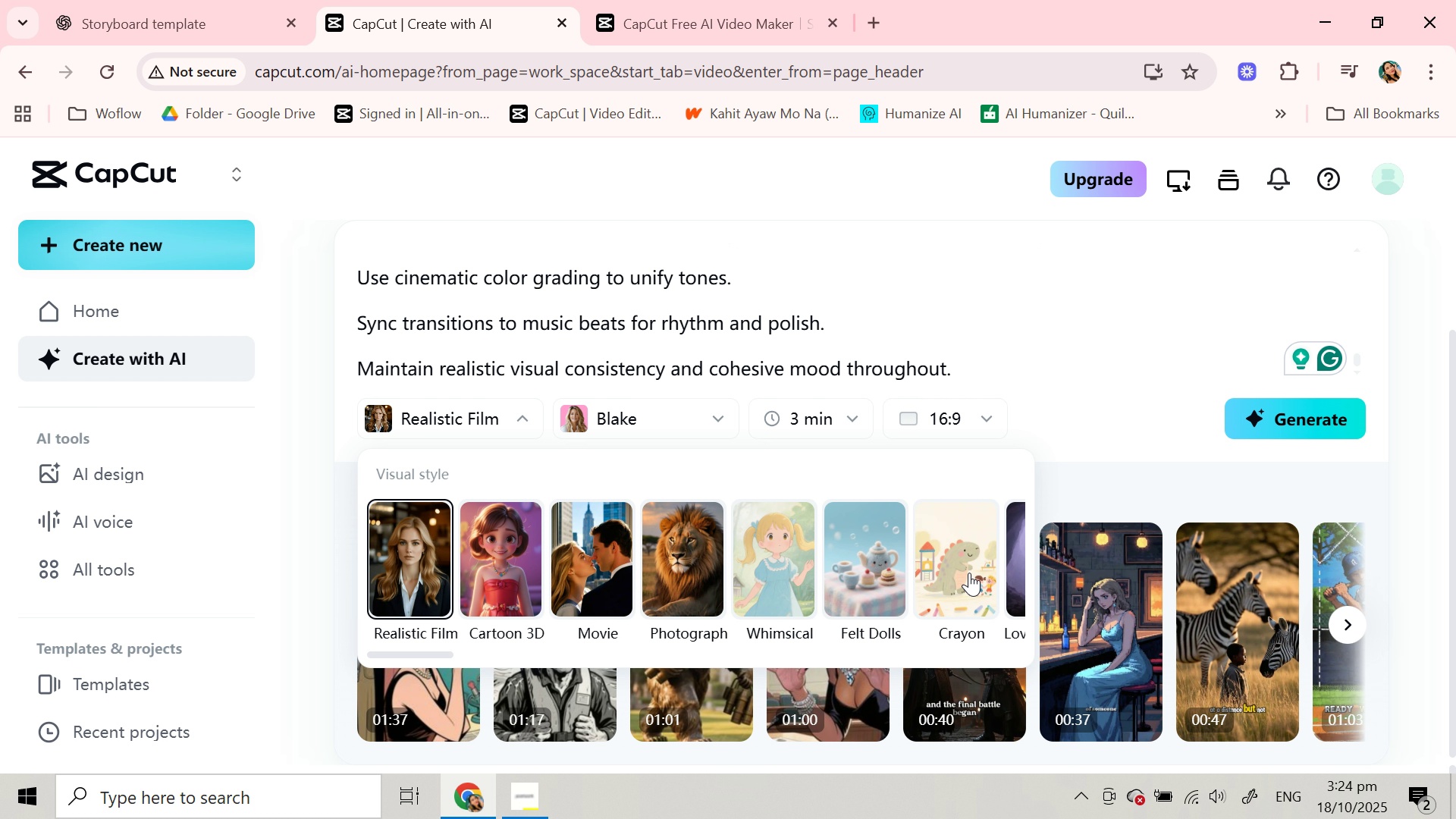 
key(ArrowRight)
 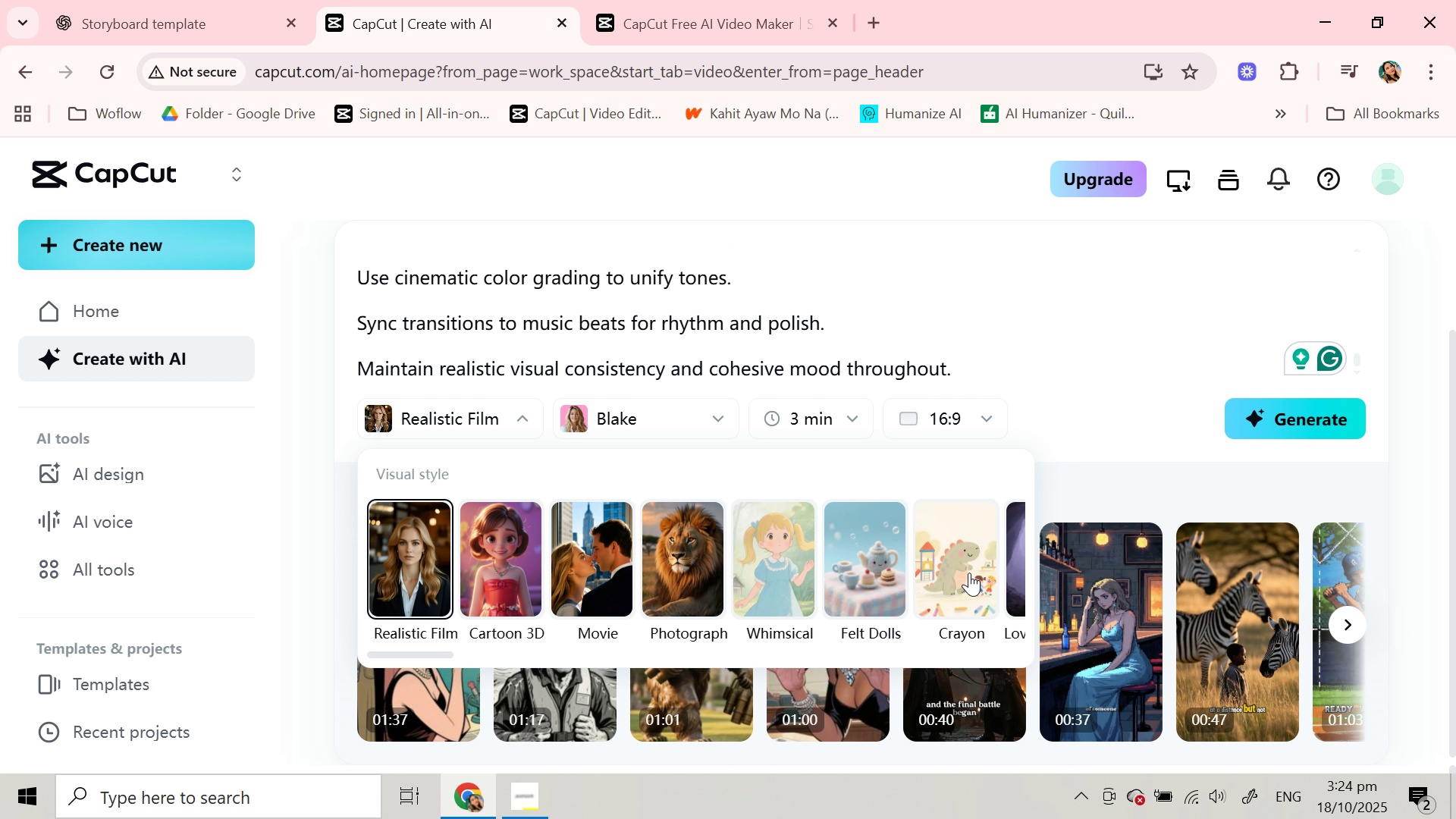 
key(ArrowRight)
 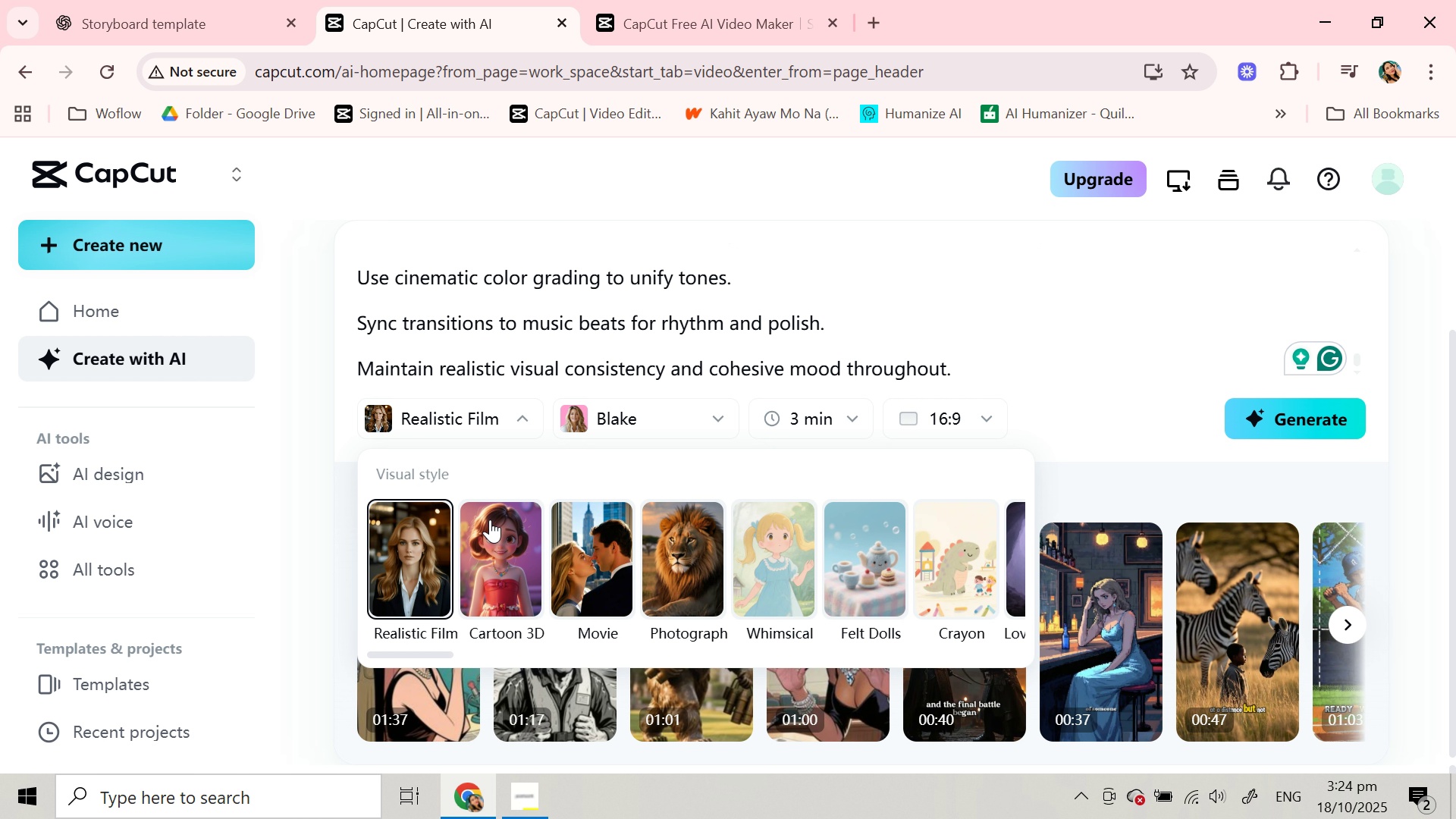 
mouse_move([437, 527])
 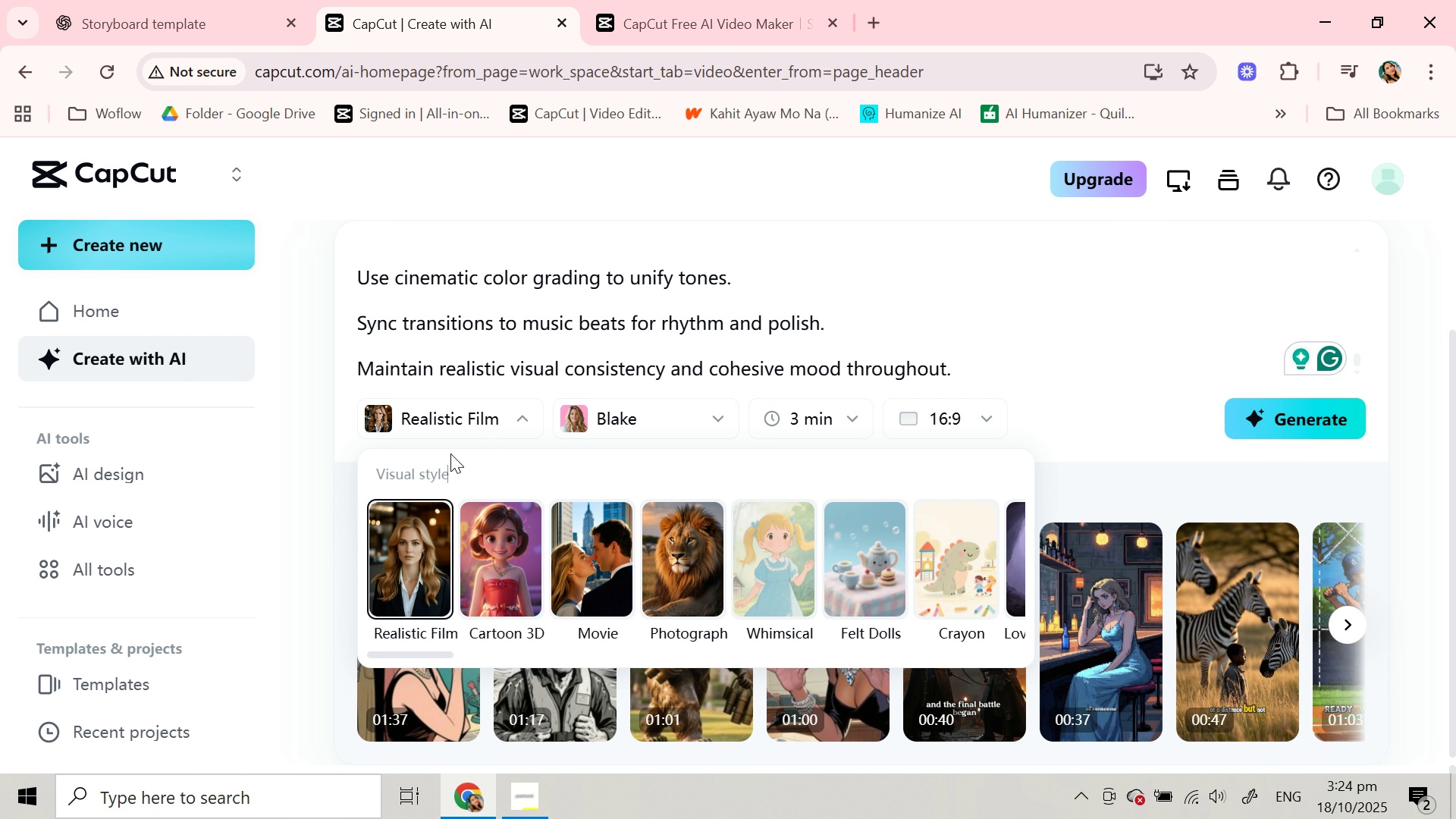 
left_click([450, 453])
 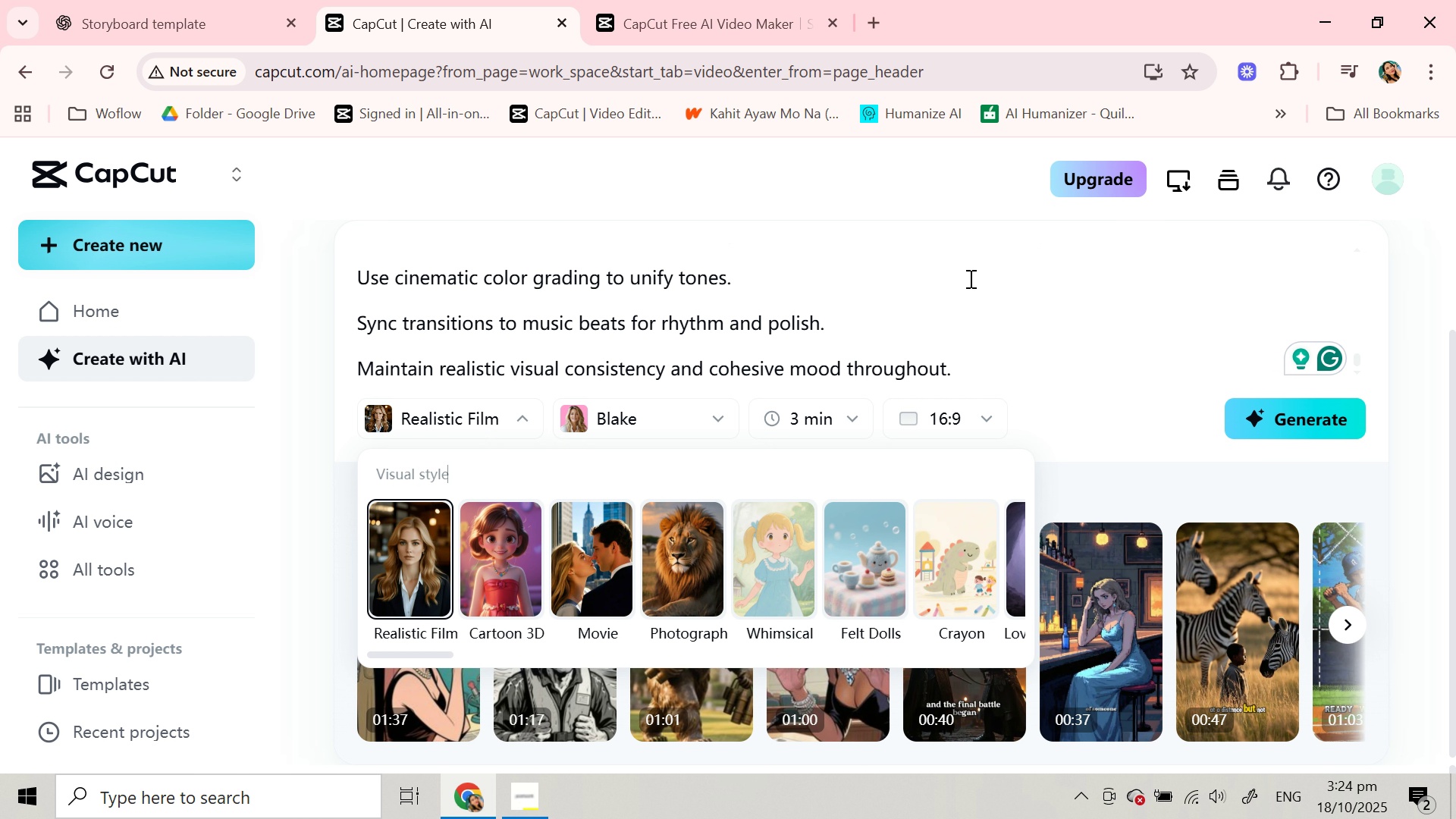 
left_click([969, 278])
 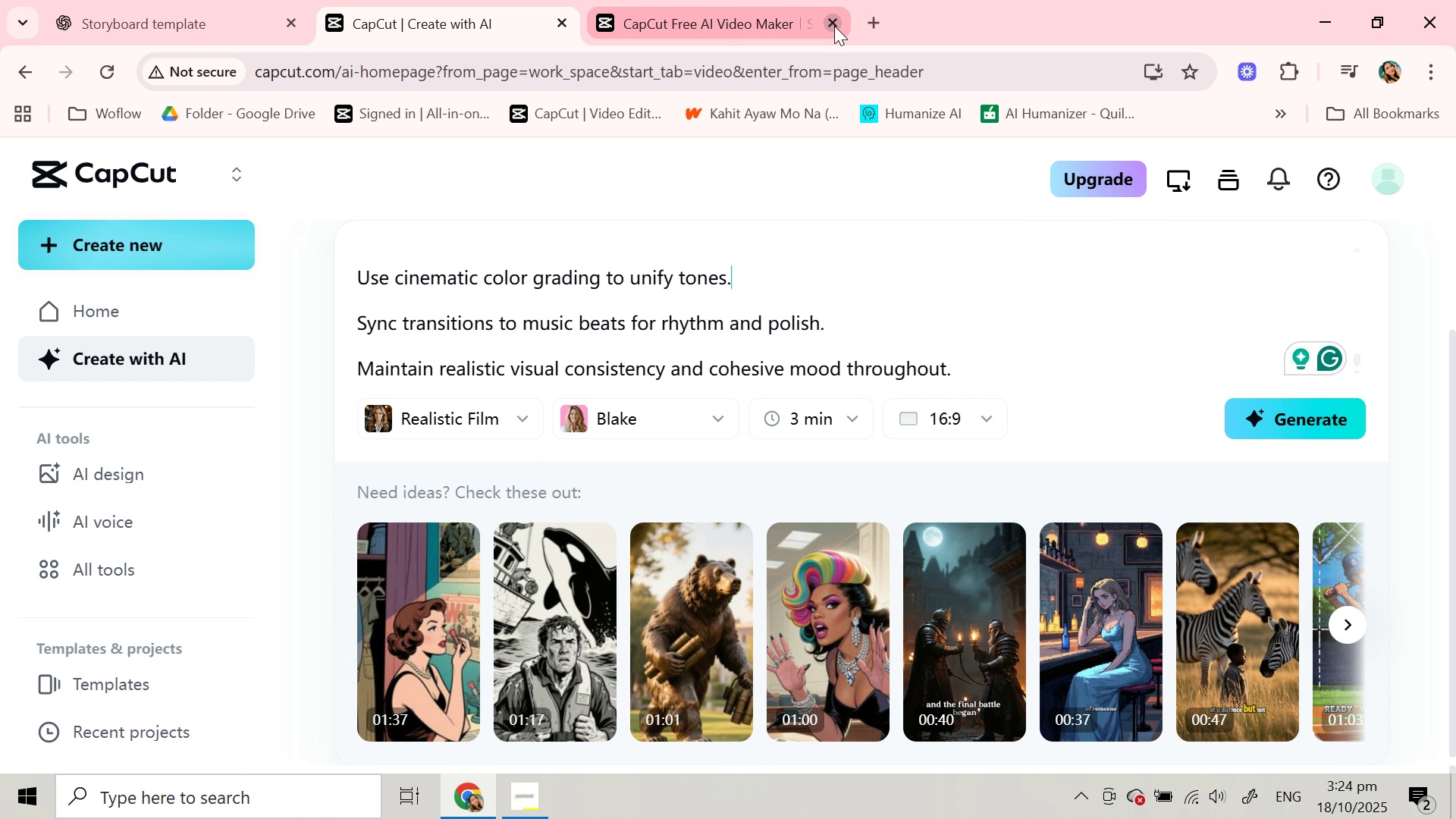 
left_click([834, 26])
 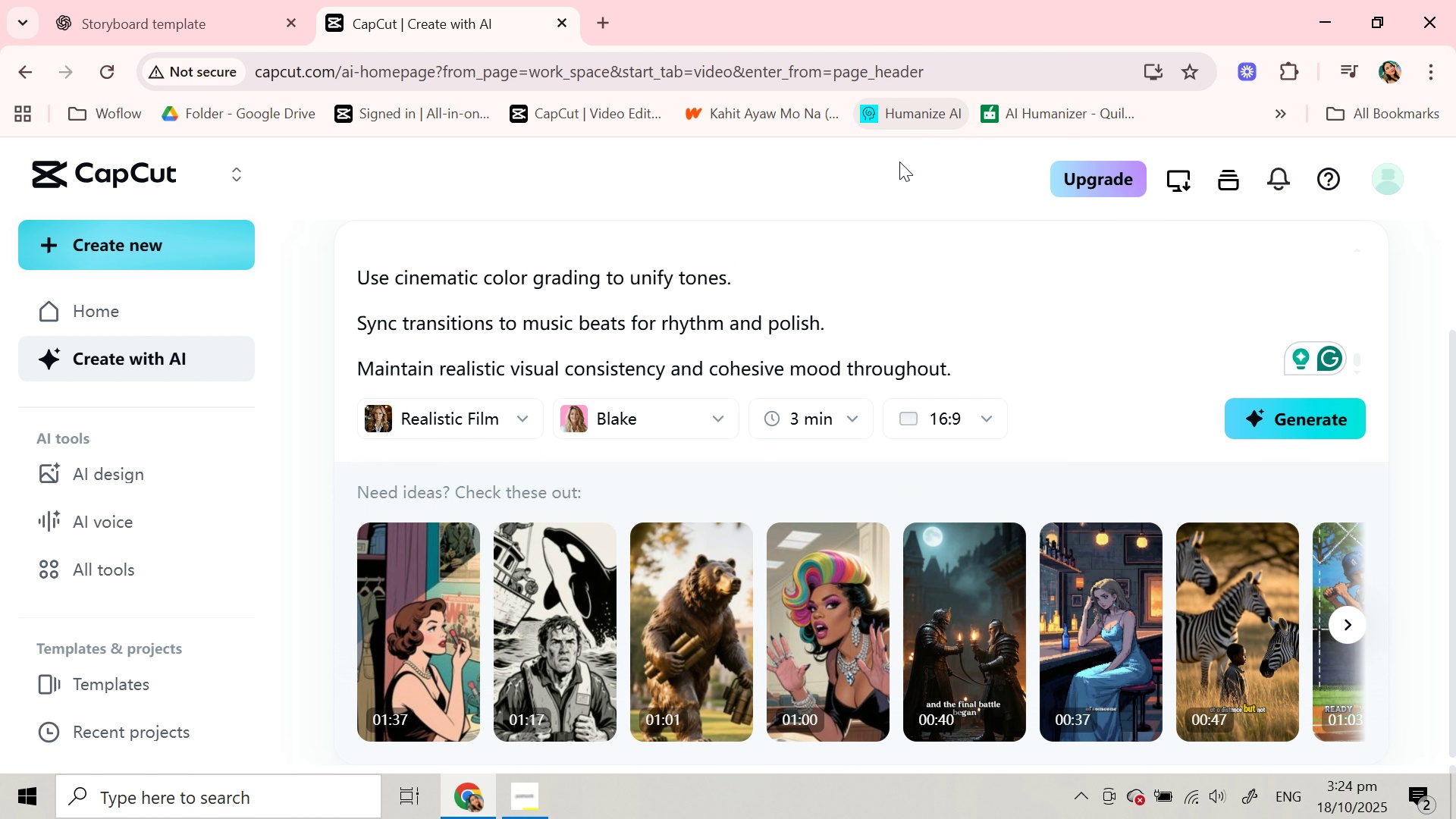 
scroll: coordinate [784, 365], scroll_direction: up, amount: 28.0
 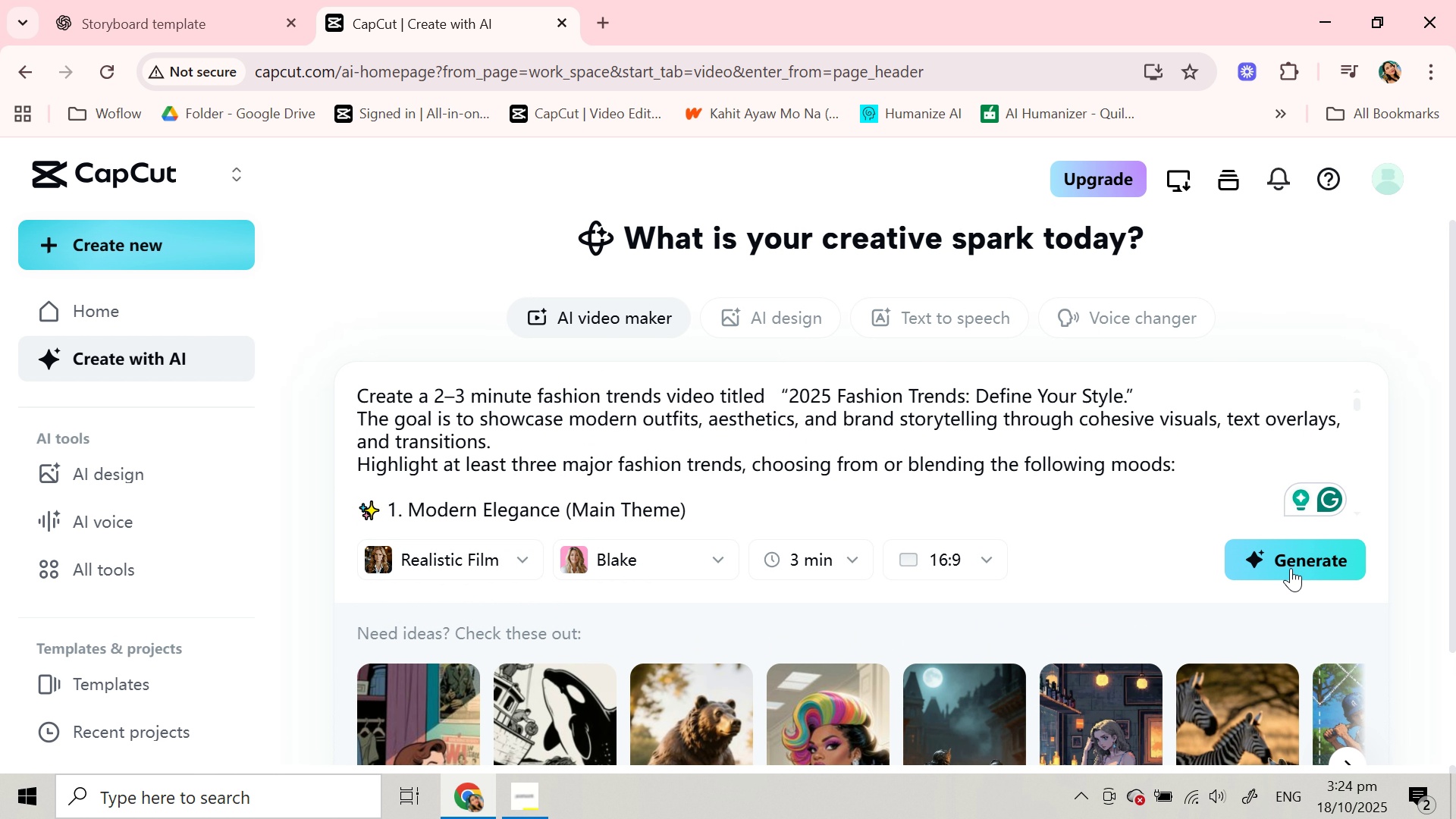 
left_click([1291, 568])
 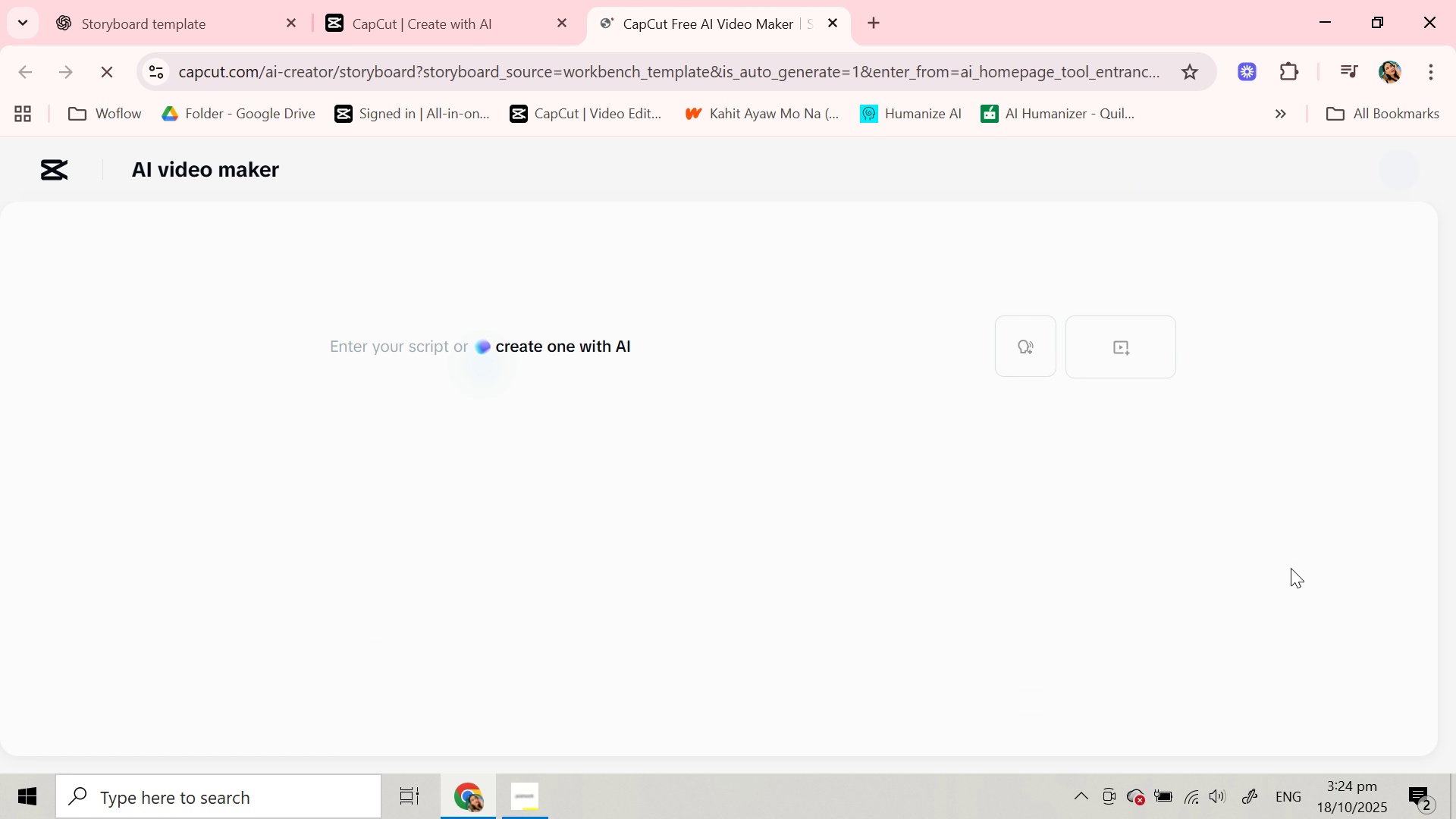 
mouse_move([555, 635])